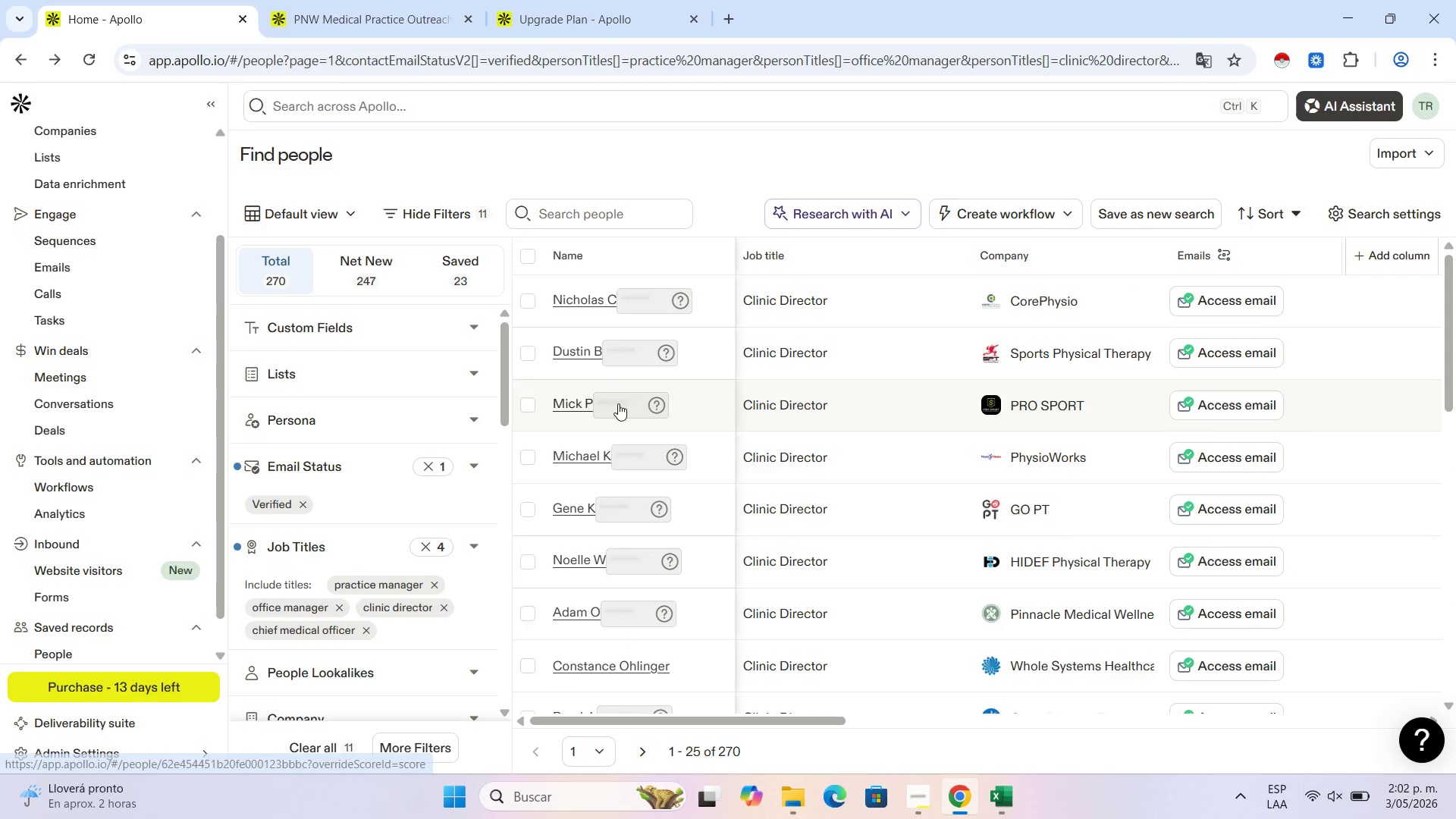 
scroll: coordinate [1068, 488], scroll_direction: down, amount: 11.0
 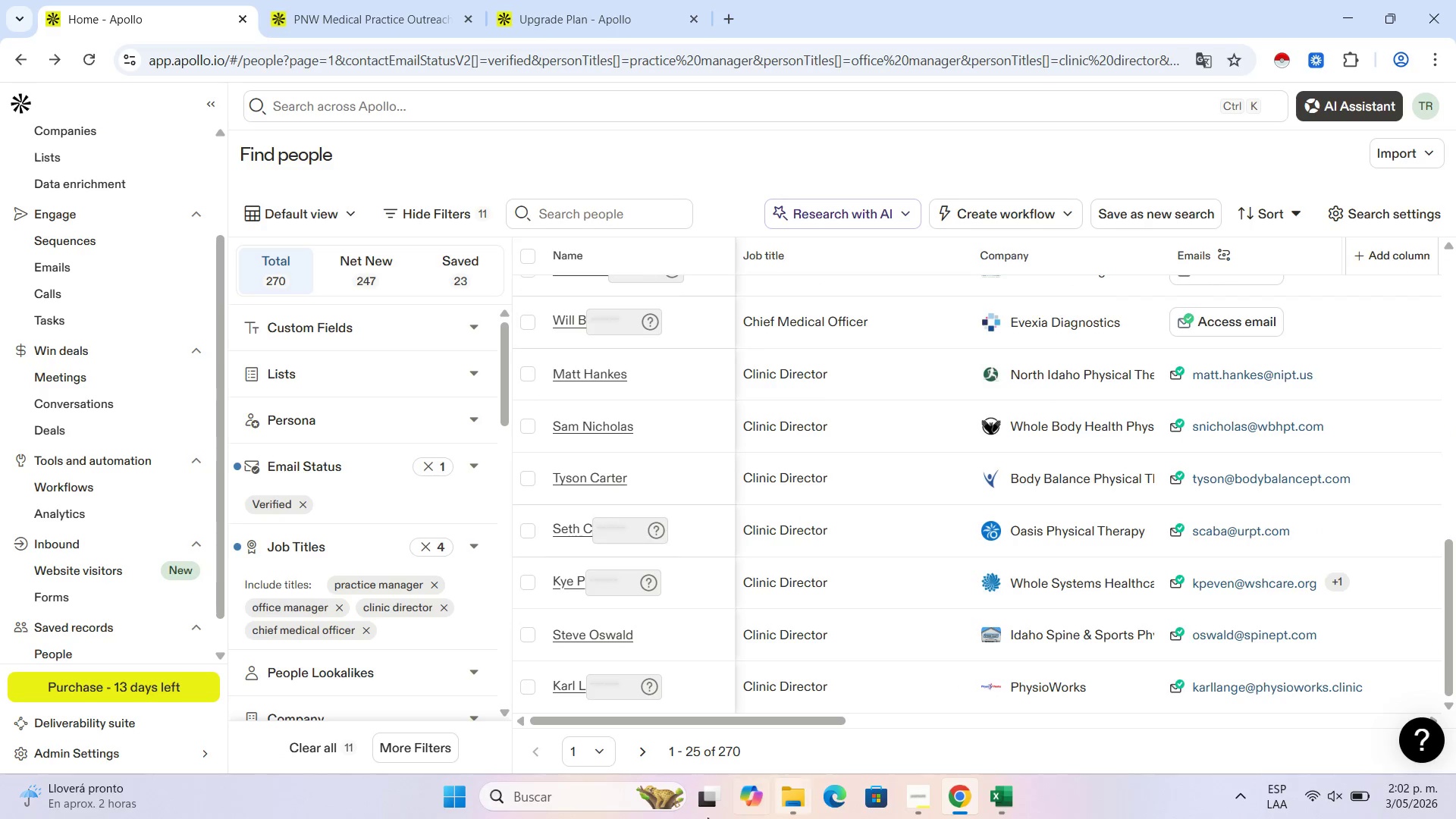 
left_click([598, 747])
 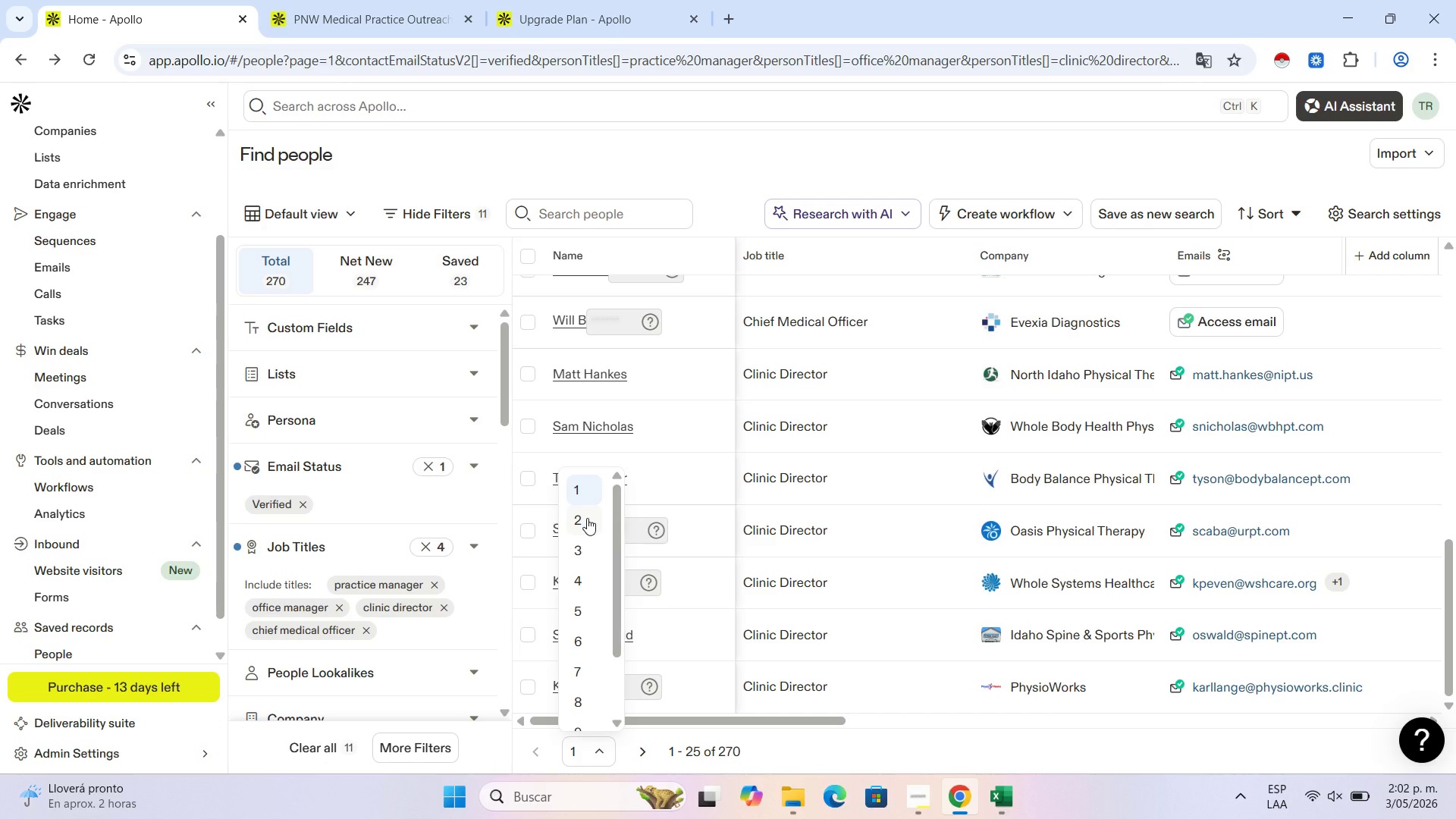 
left_click([587, 518])
 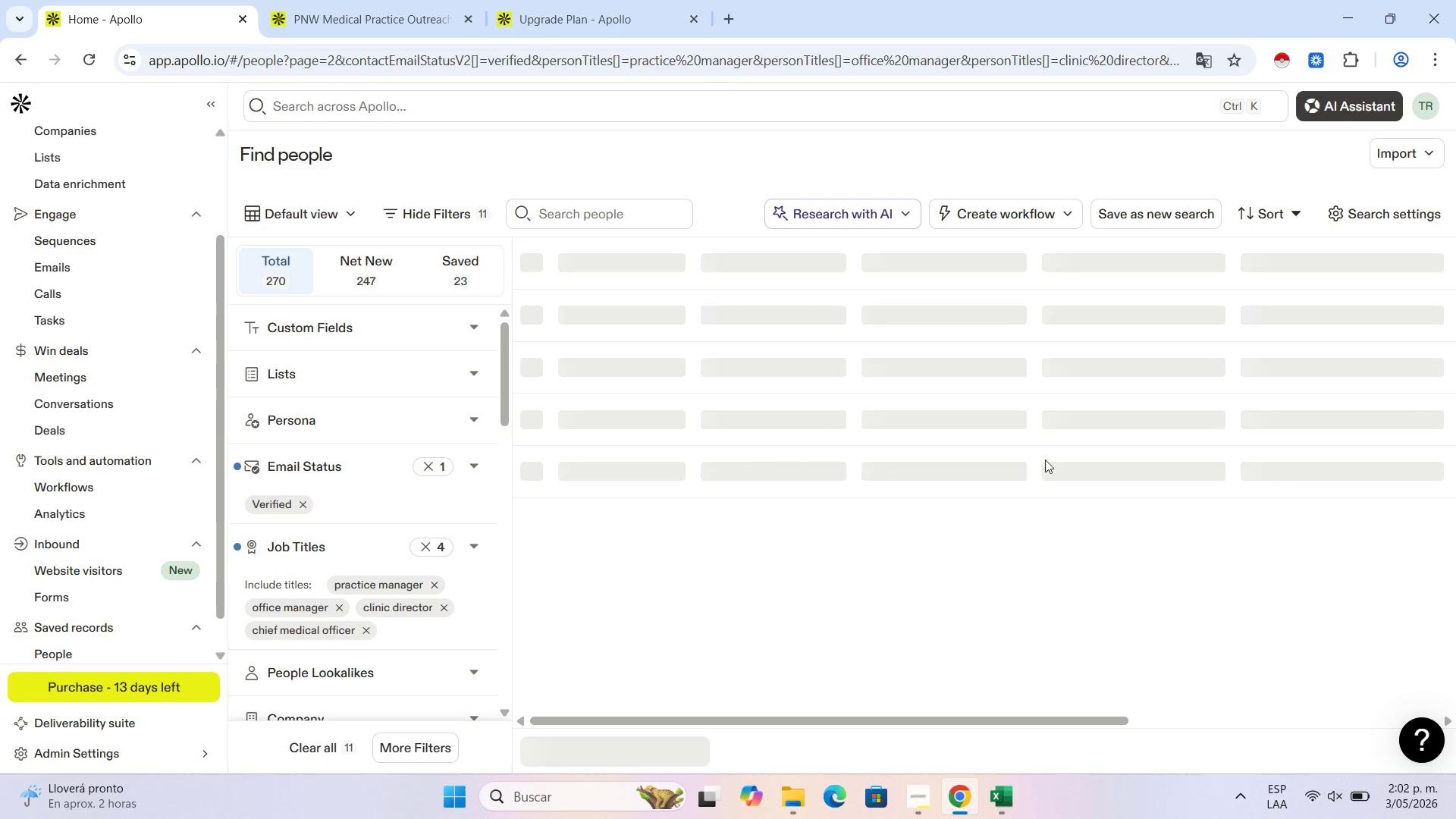 
wait(8.44)
 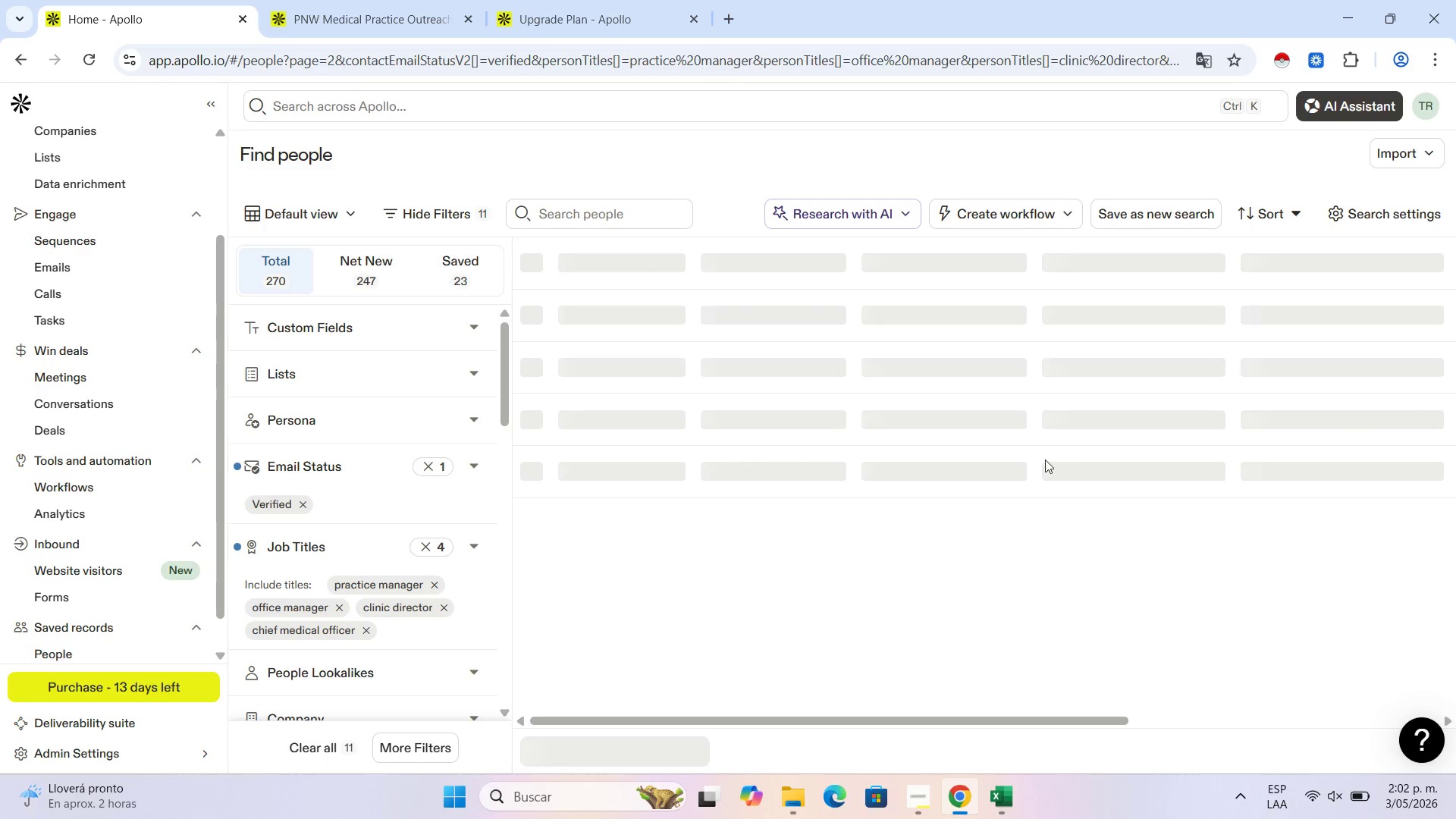 
left_click([528, 250])
 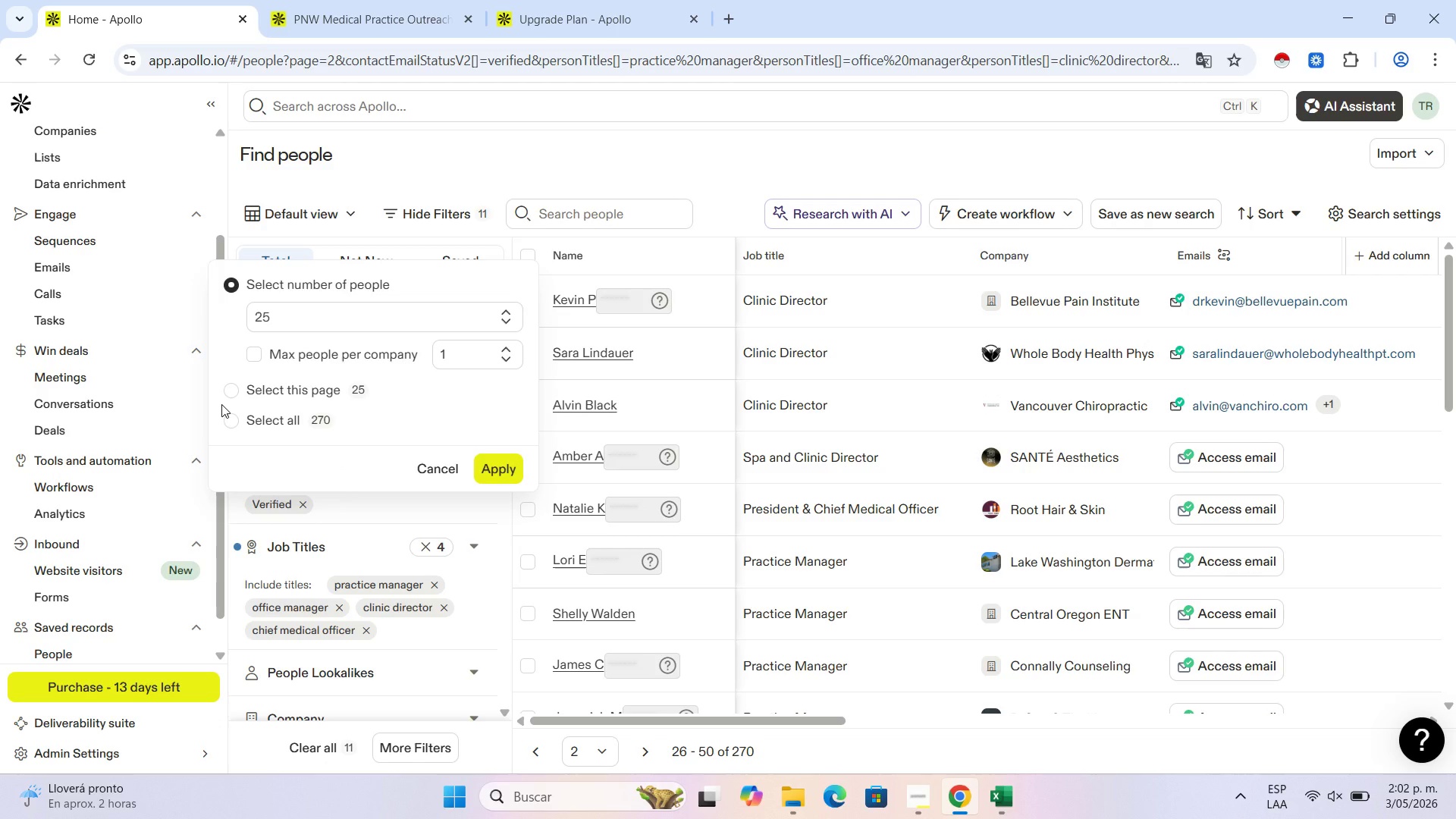 
wait(10.86)
 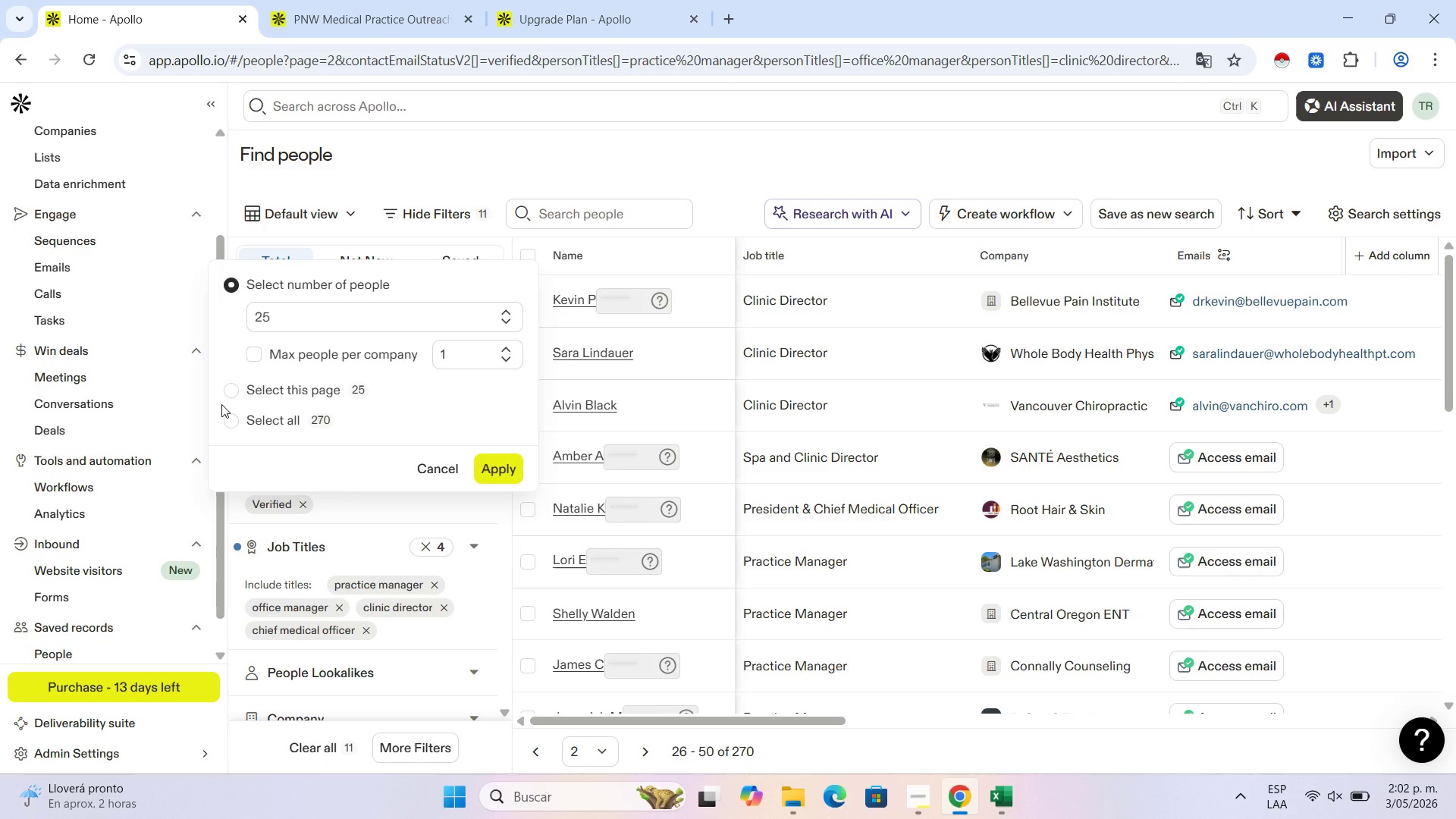 
left_click([234, 425])
 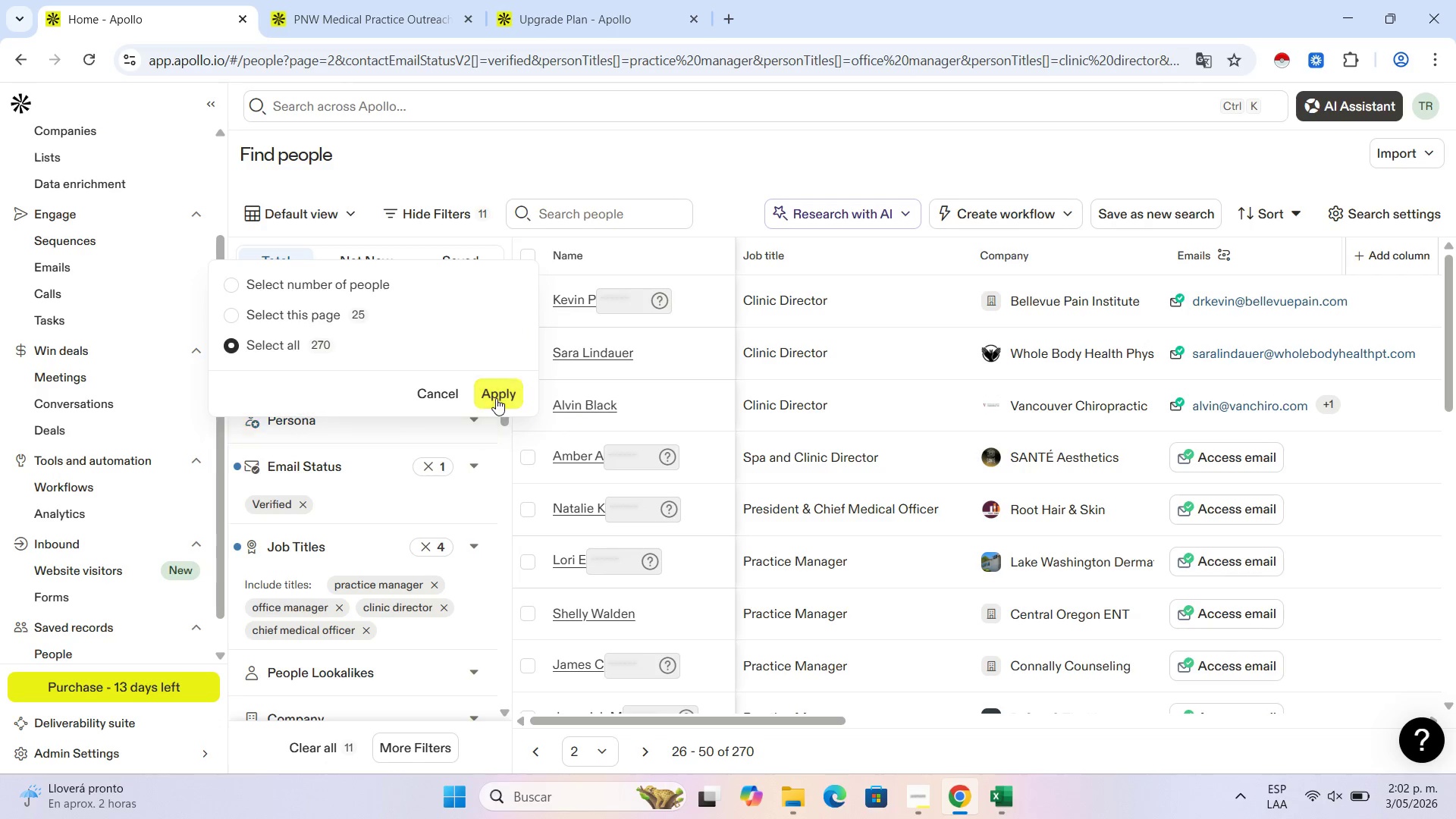 
left_click([500, 396])
 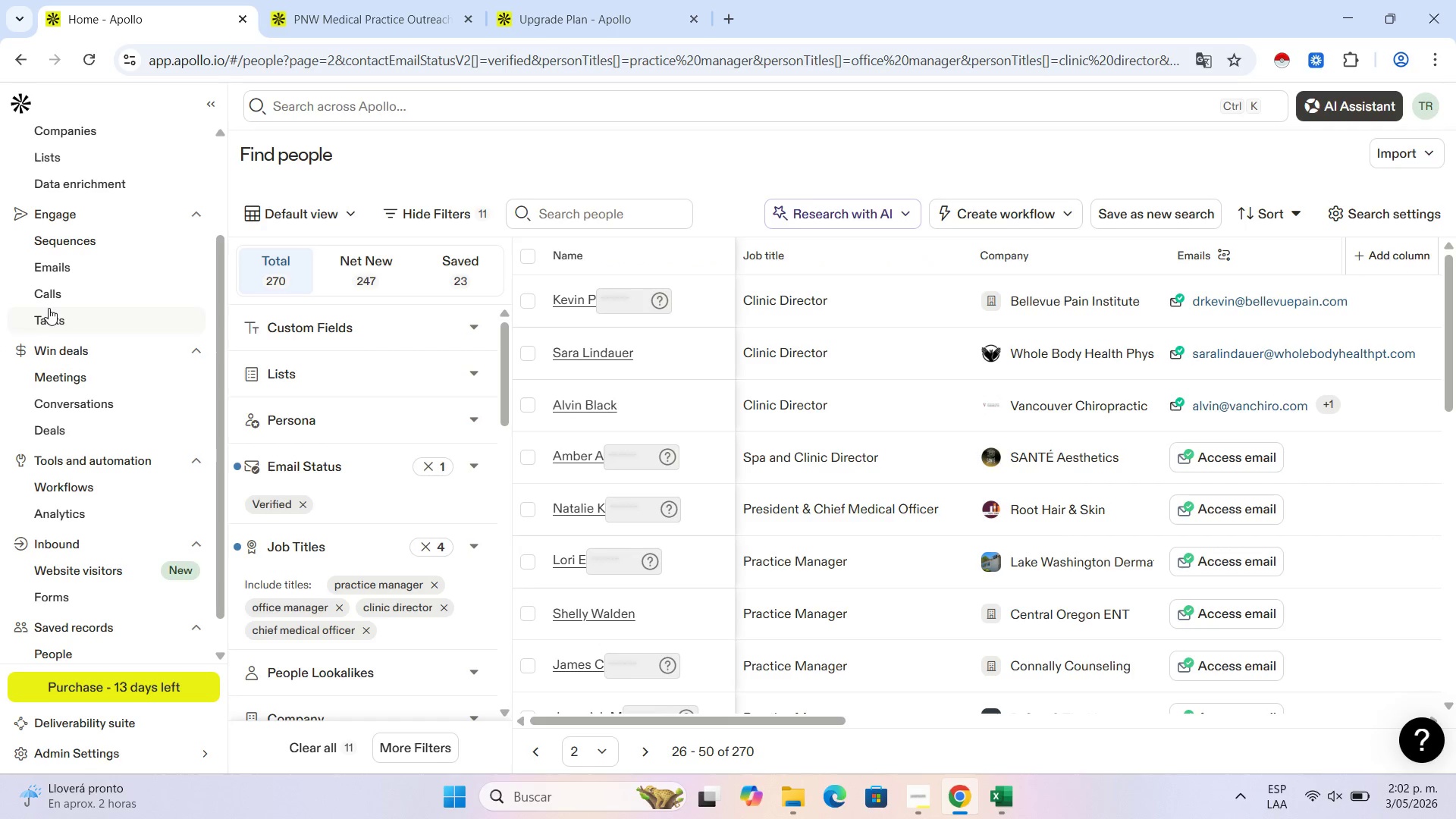 
wait(7.33)
 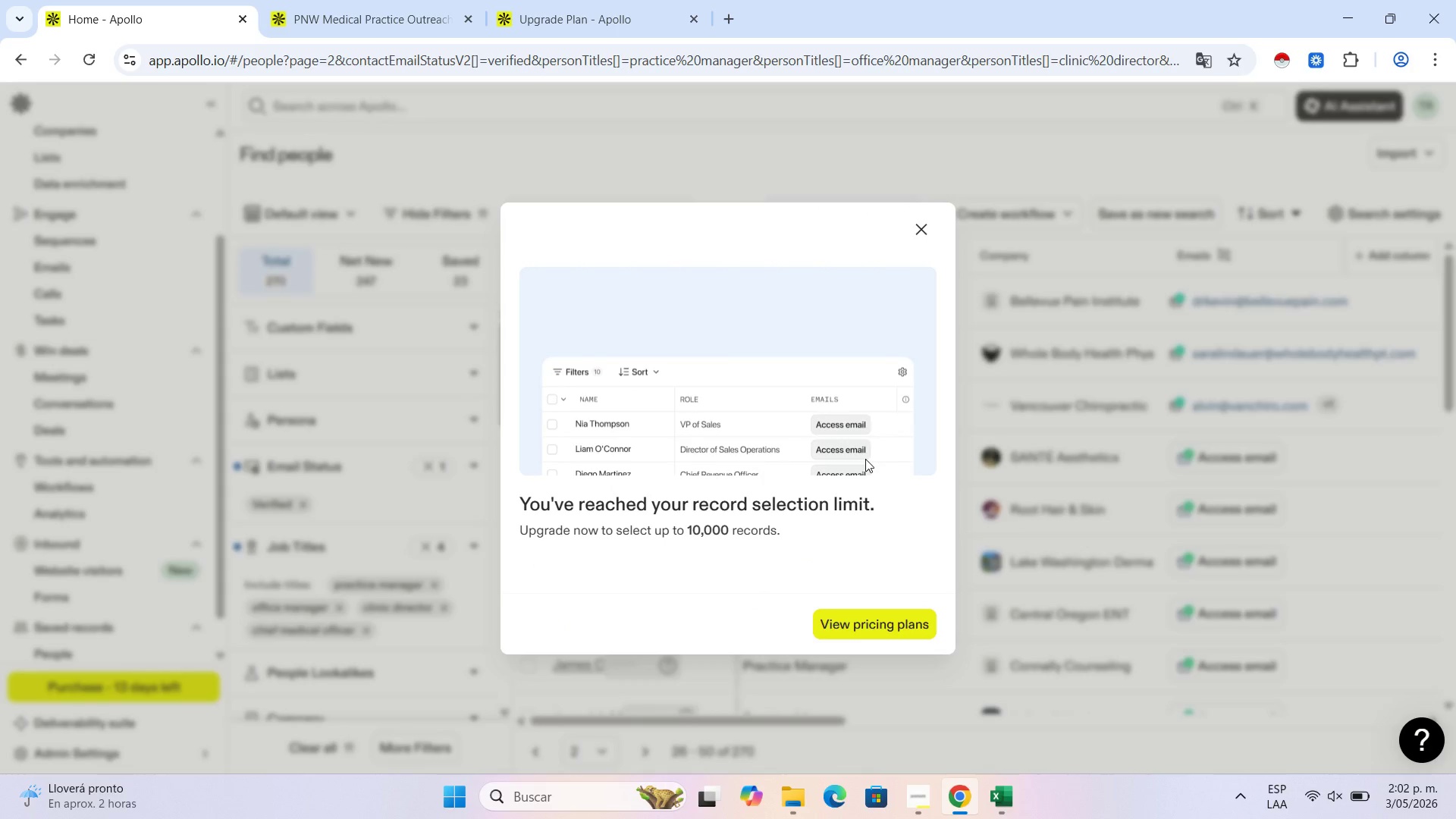 
scroll: coordinate [554, 394], scroll_direction: down, amount: 13.0
 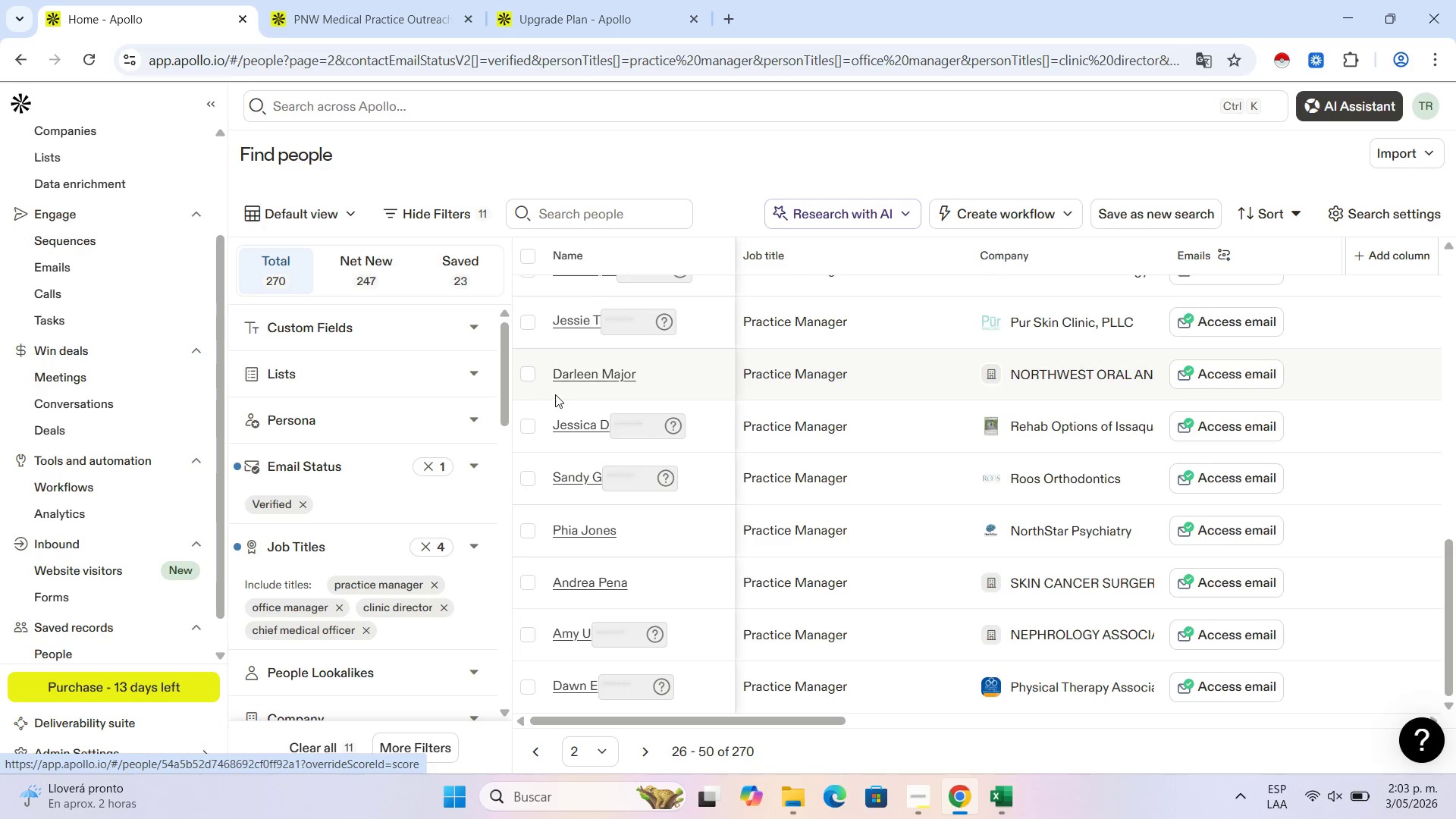 
scroll: coordinate [555, 394], scroll_direction: up, amount: 15.0
 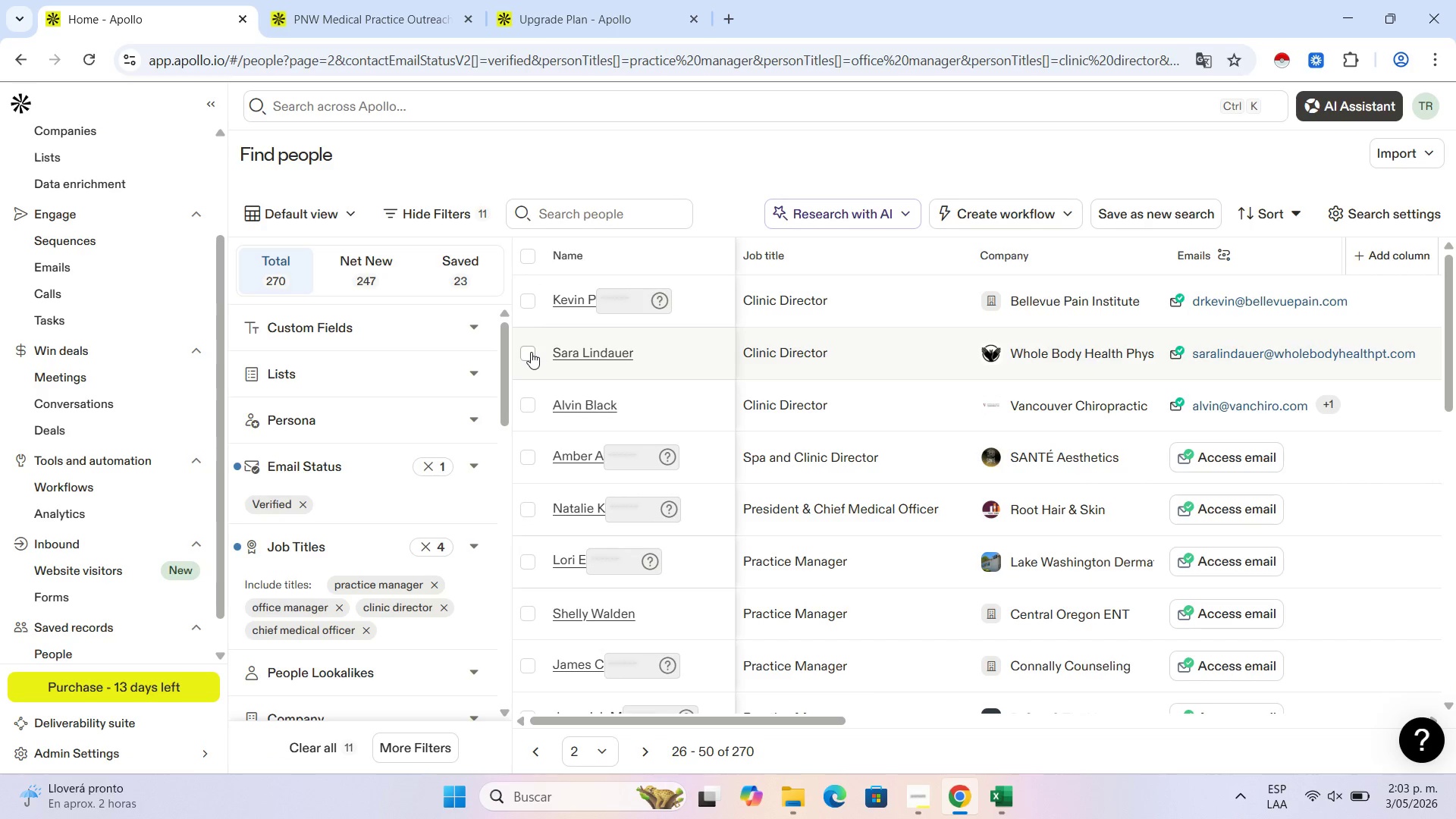 
left_click([531, 352])
 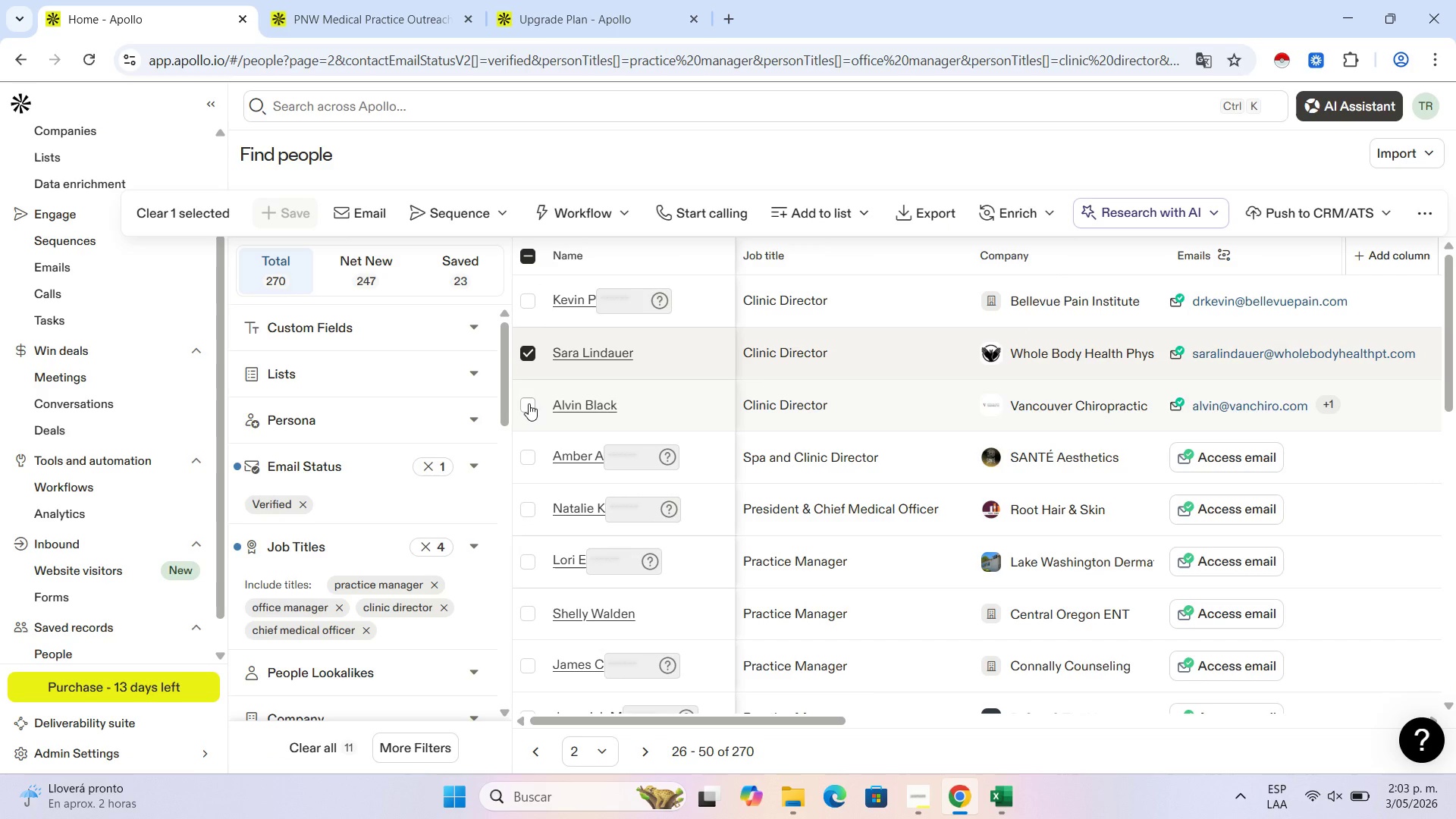 
left_click([529, 403])
 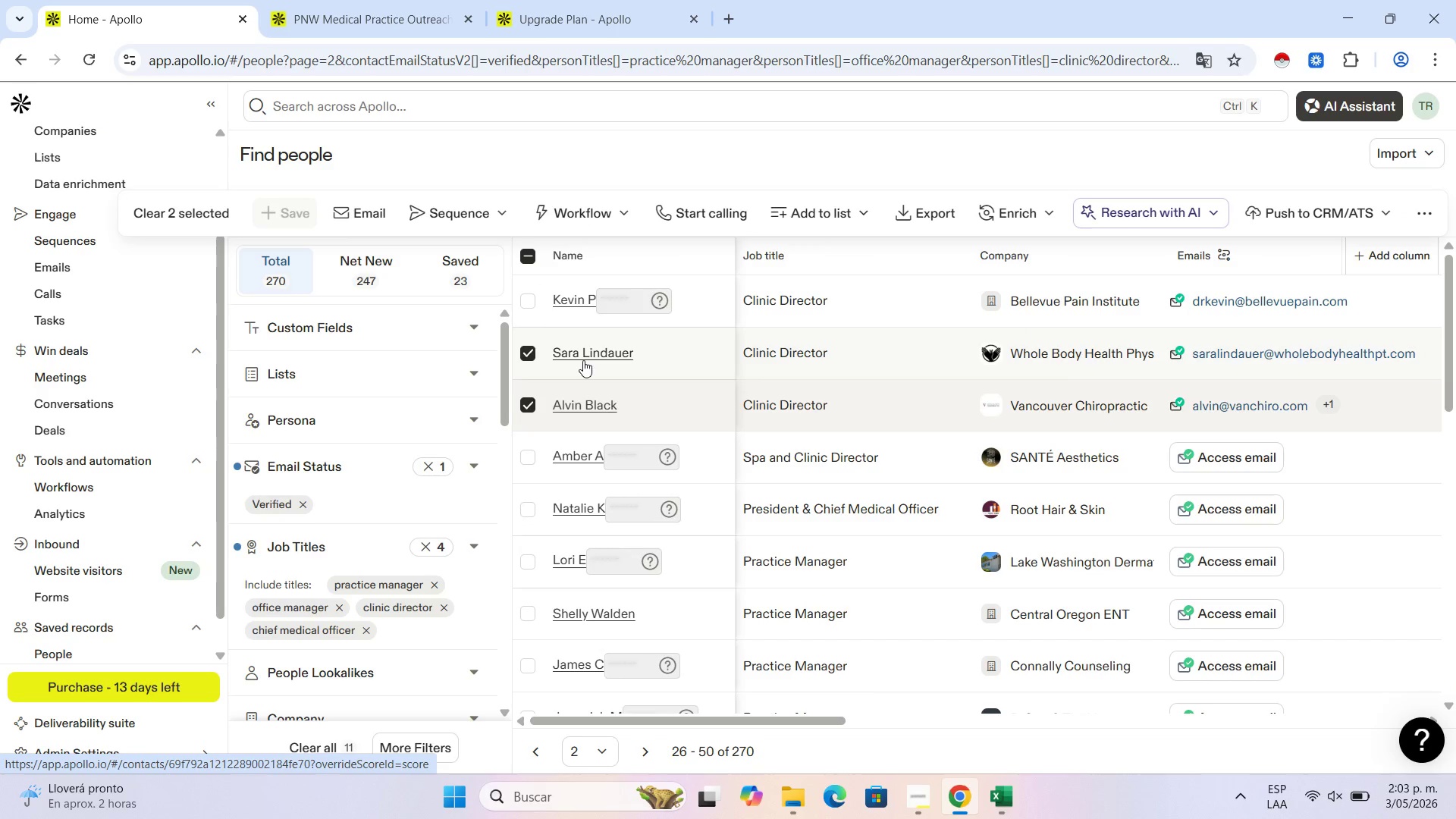 
scroll: coordinate [1254, 463], scroll_direction: up, amount: 12.0
 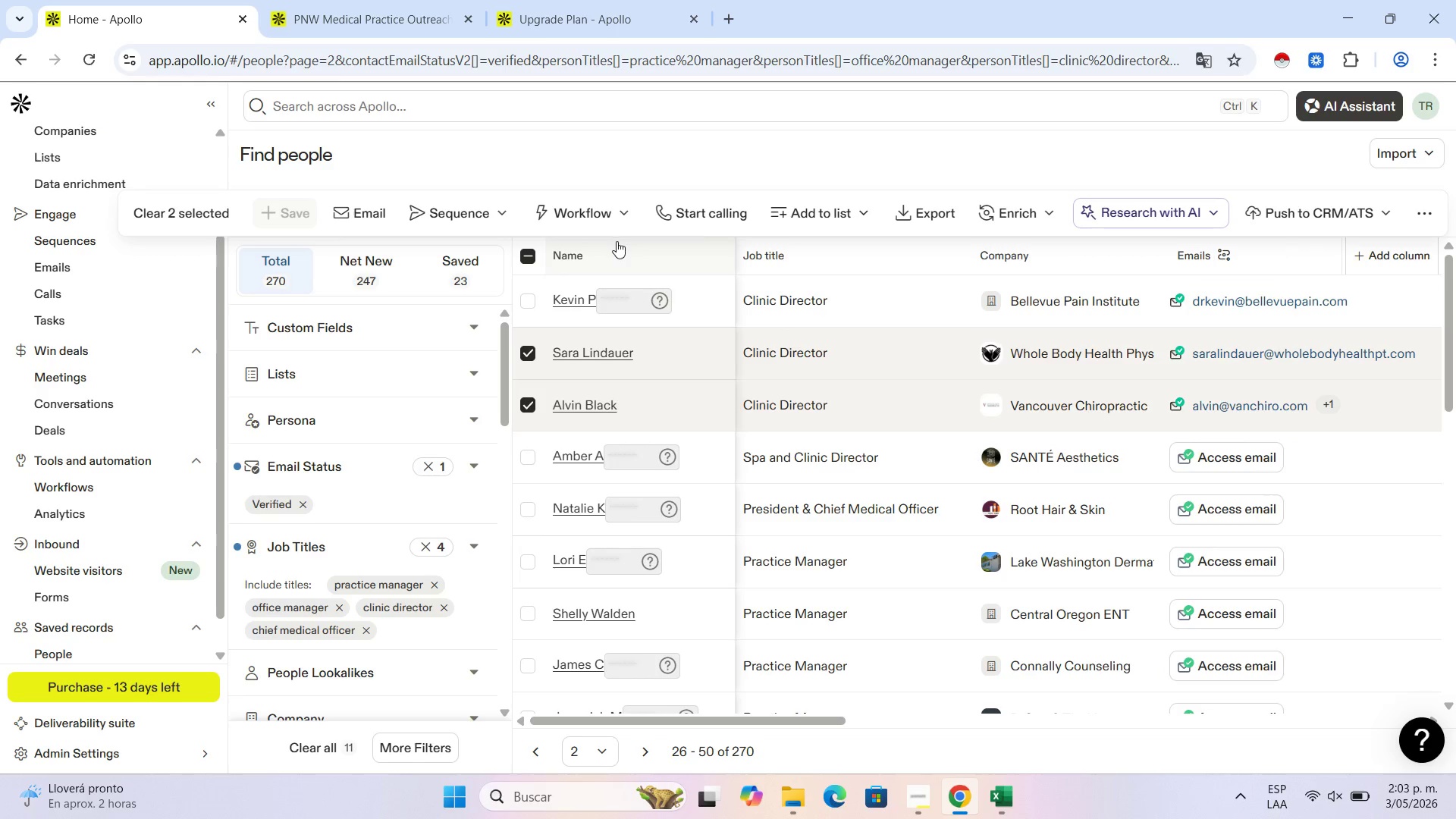 
wait(6.01)
 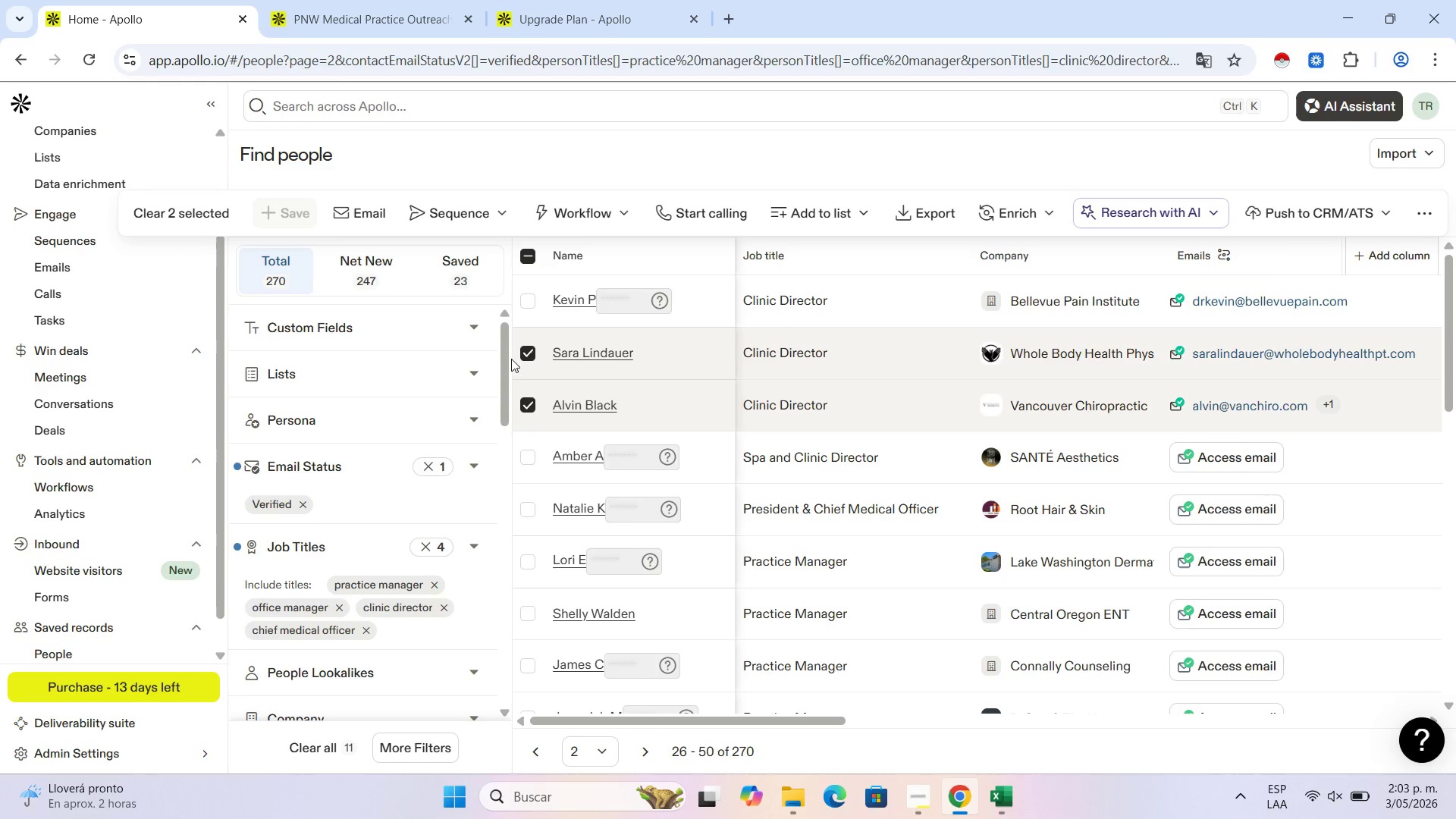 
left_click([861, 212])
 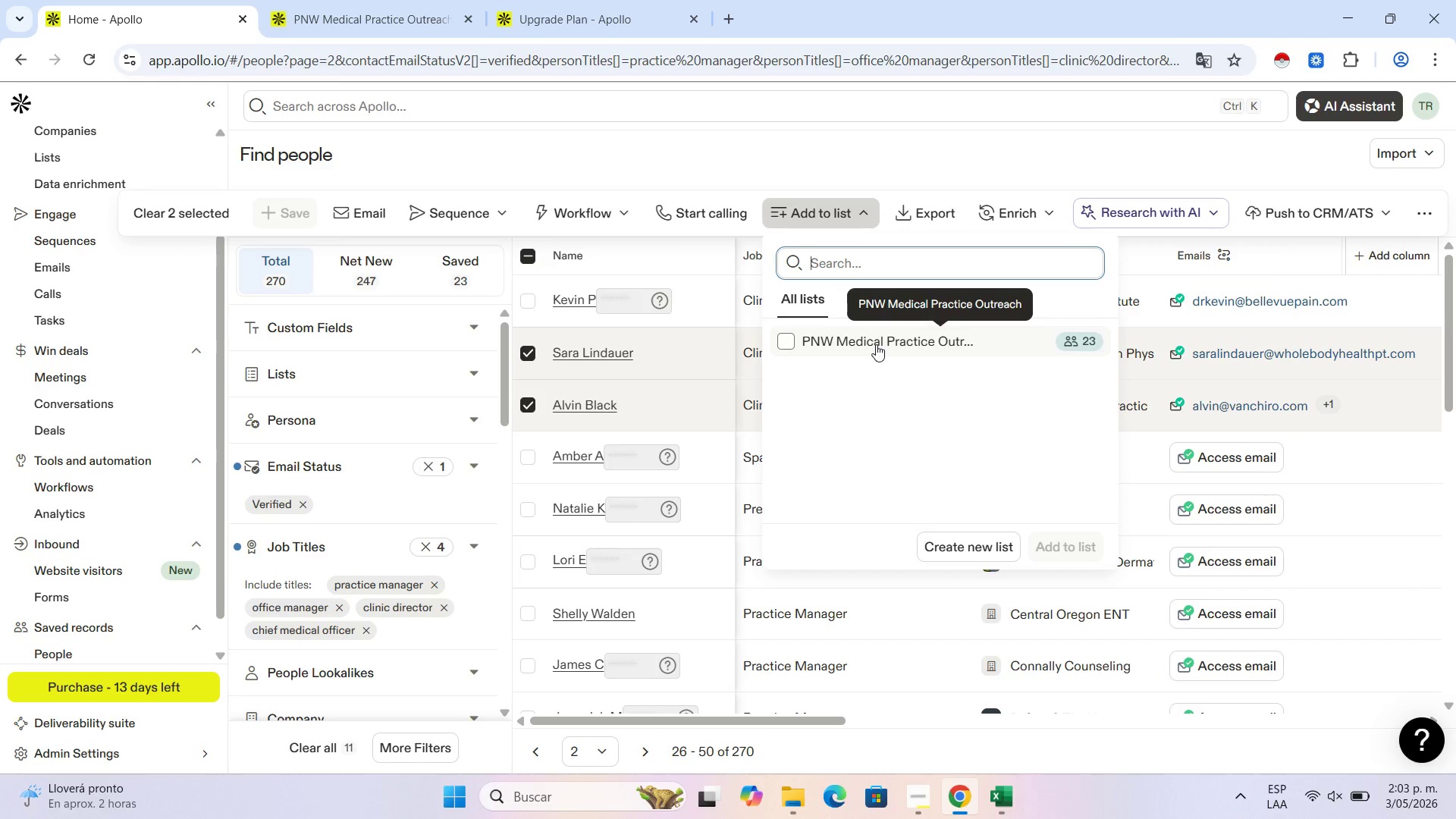 
left_click([876, 344])
 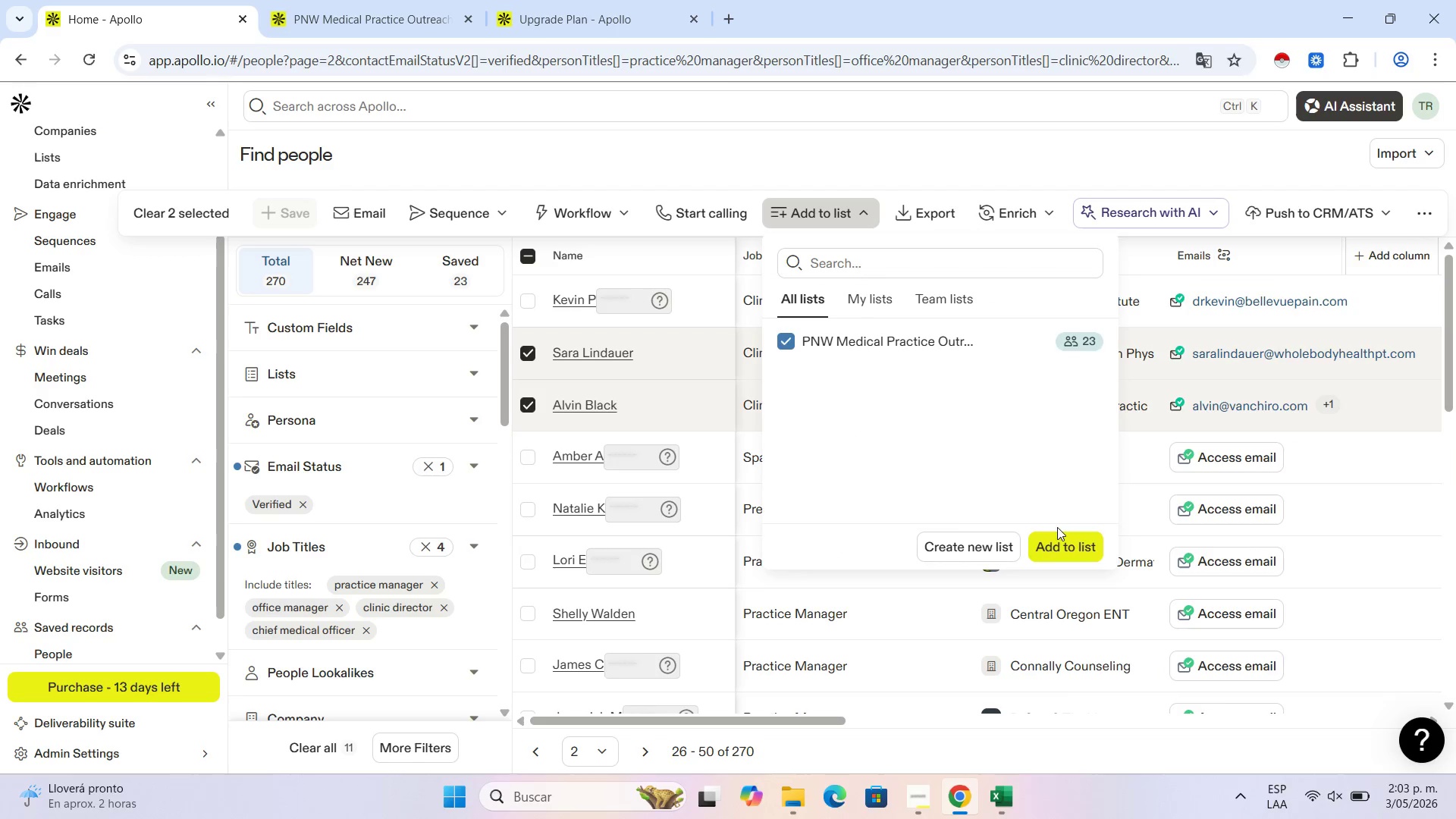 
left_click([1062, 542])
 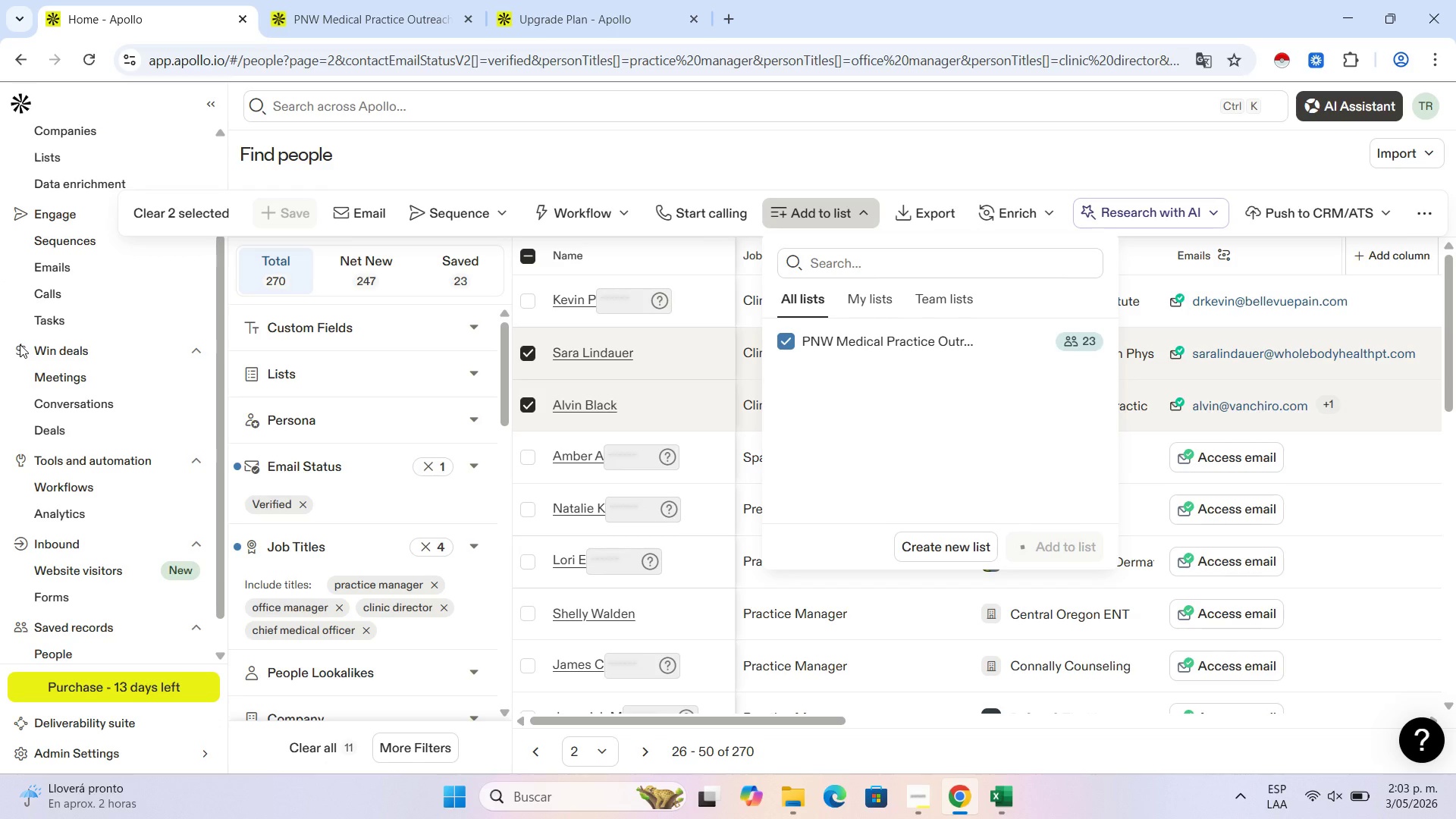 
scroll: coordinate [111, 341], scroll_direction: up, amount: 3.0
 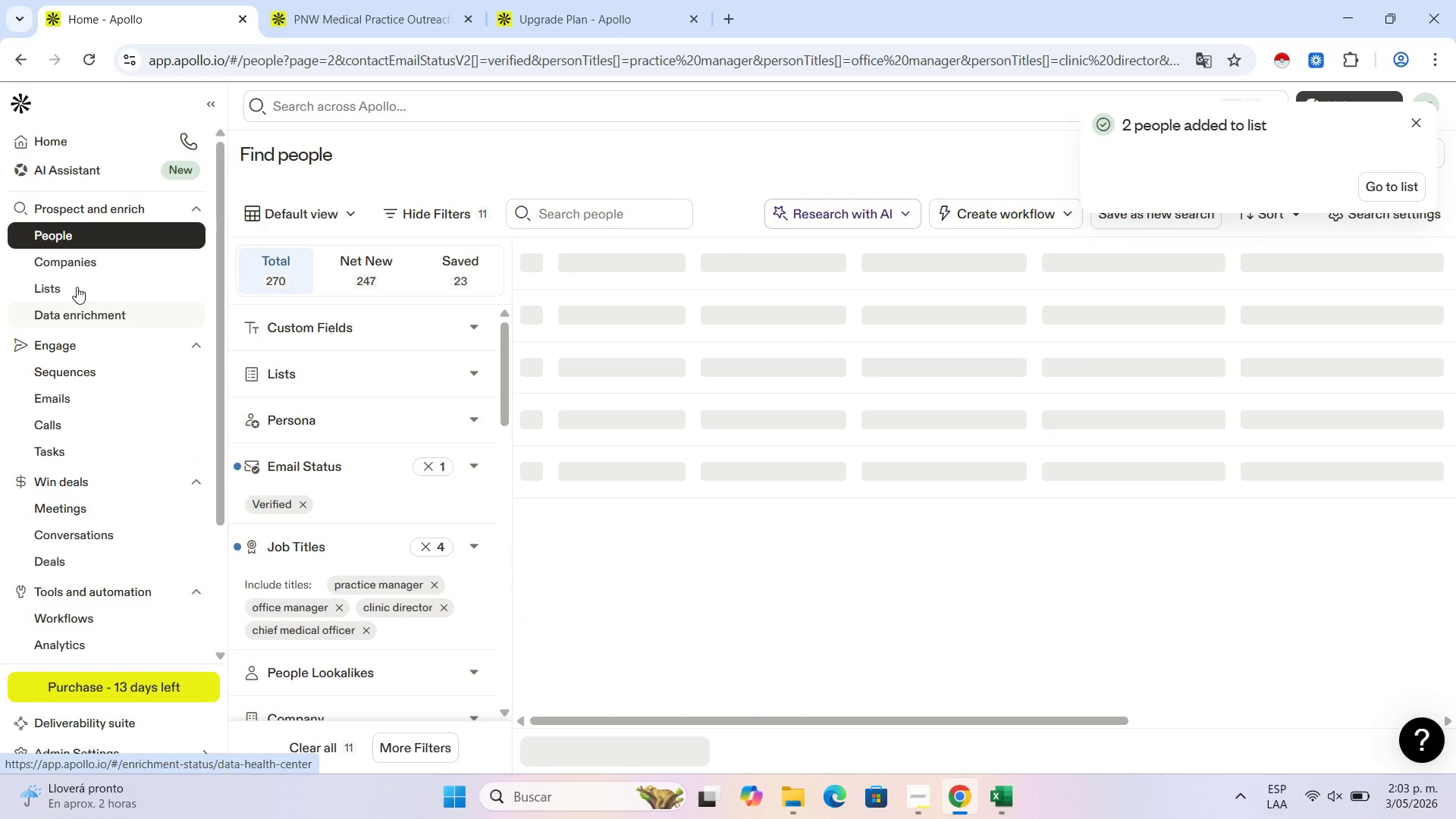 
left_click([77, 287])
 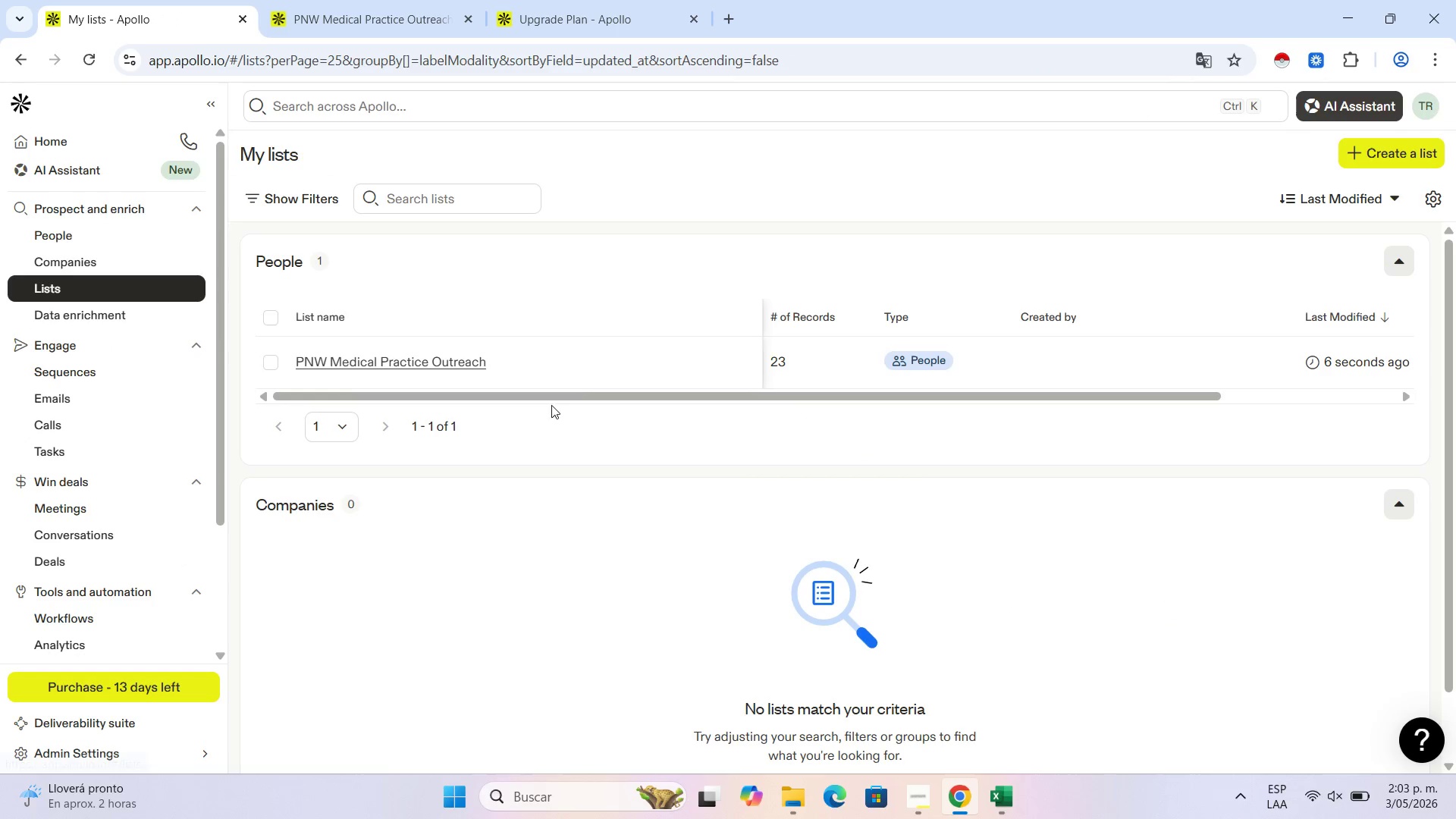 
left_click([484, 366])
 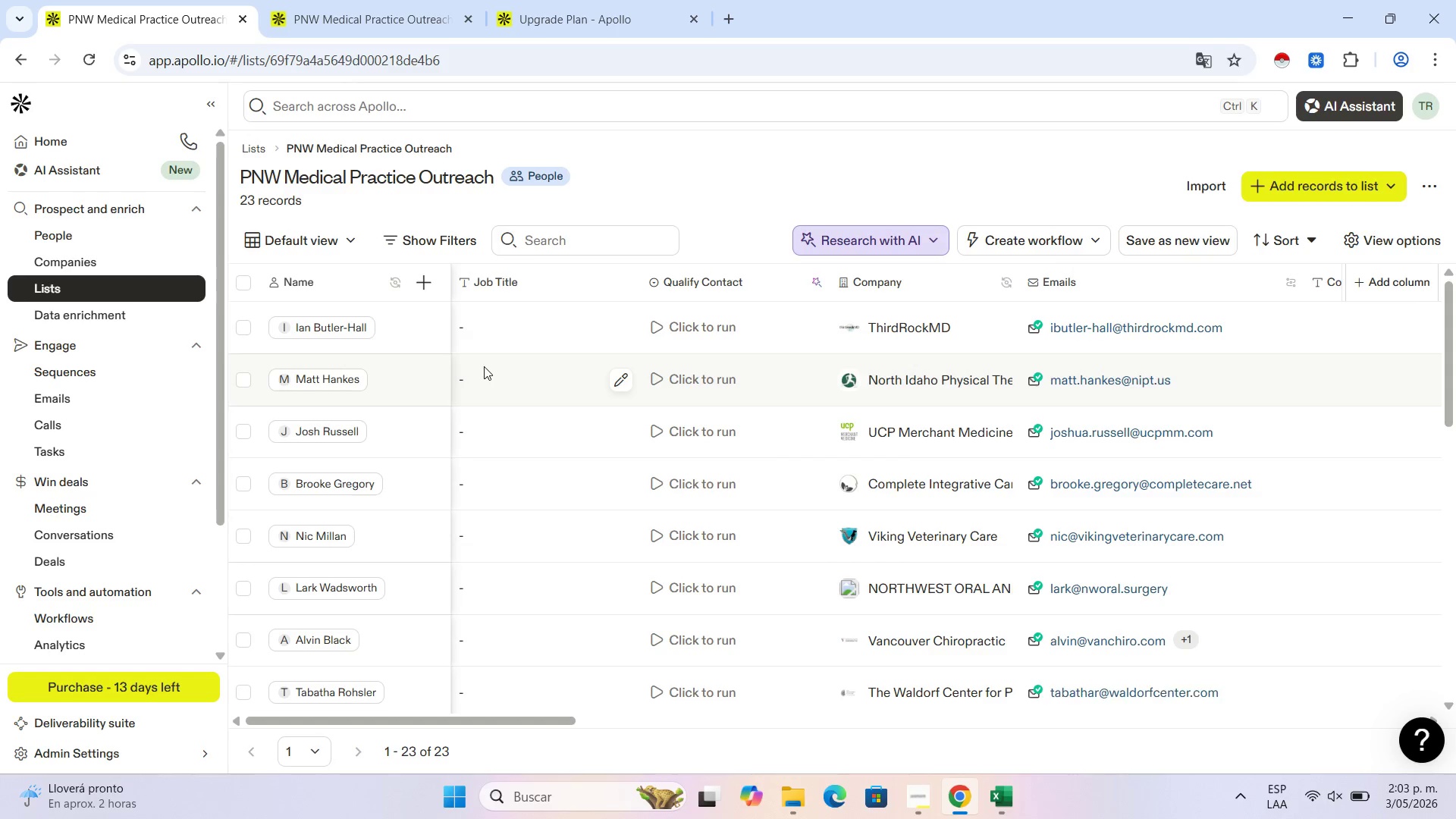 
scroll: coordinate [477, 374], scroll_direction: down, amount: 16.0
 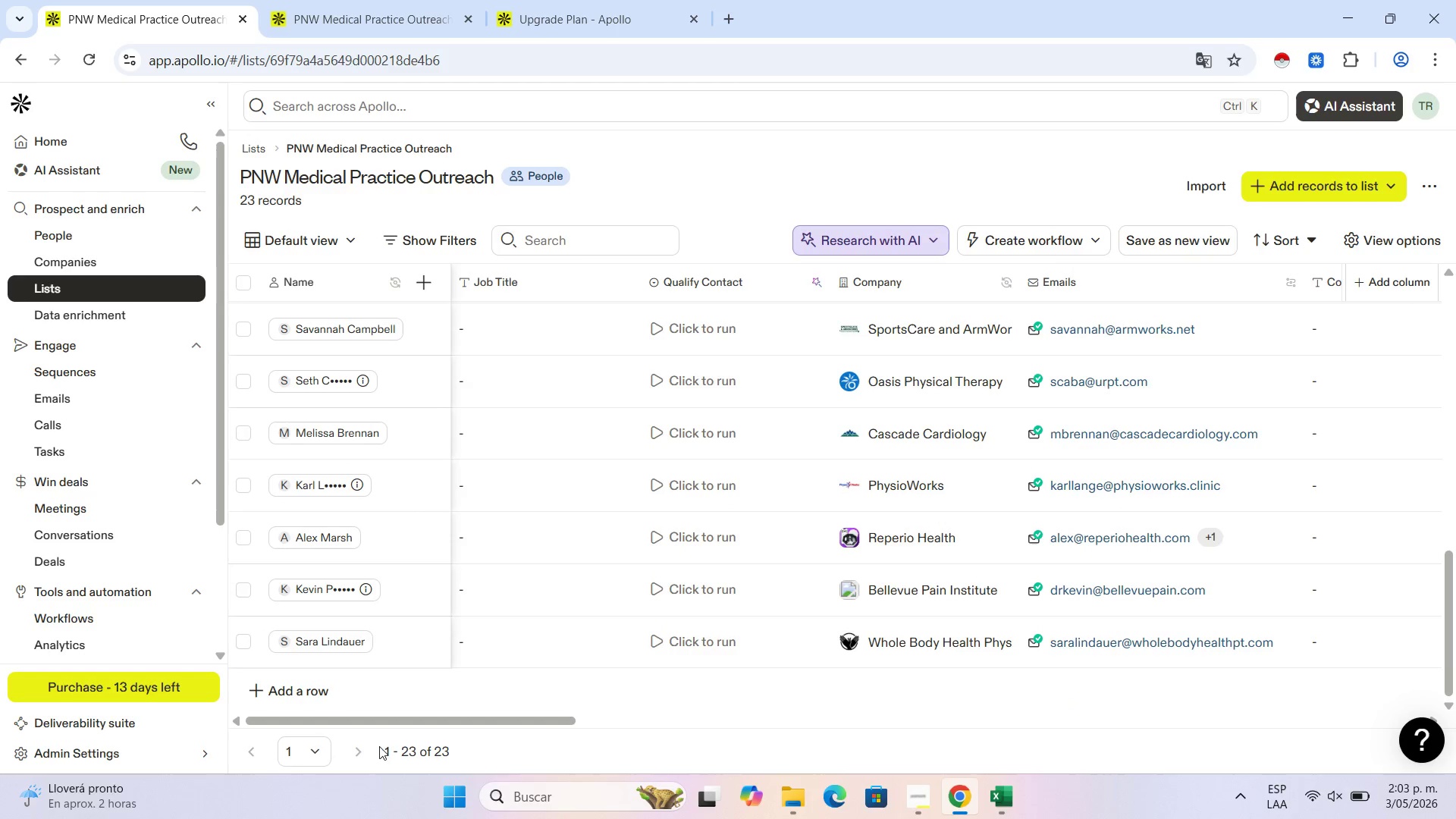 
left_click([303, 750])
 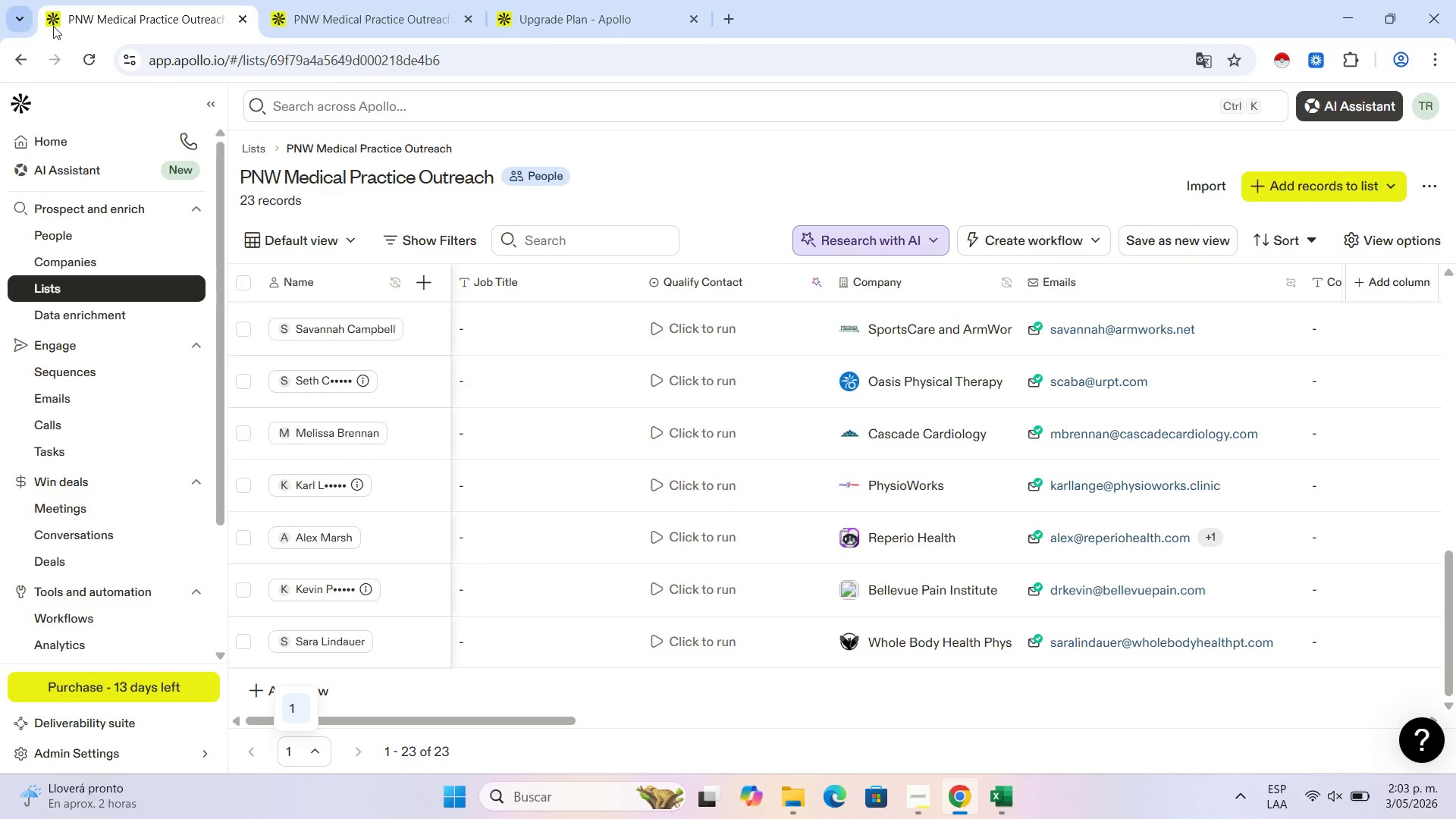 
left_click([84, 55])
 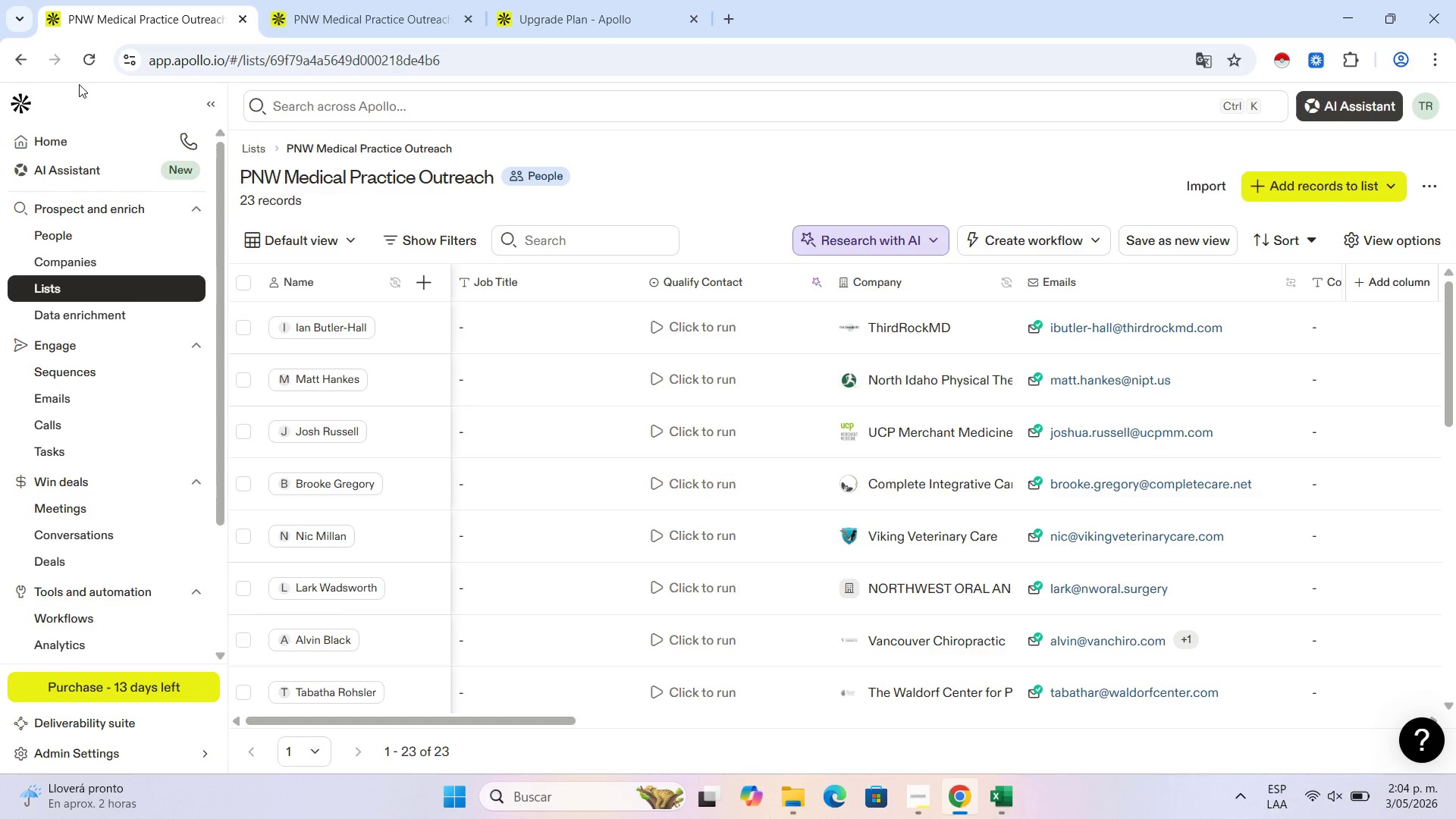 
wait(26.23)
 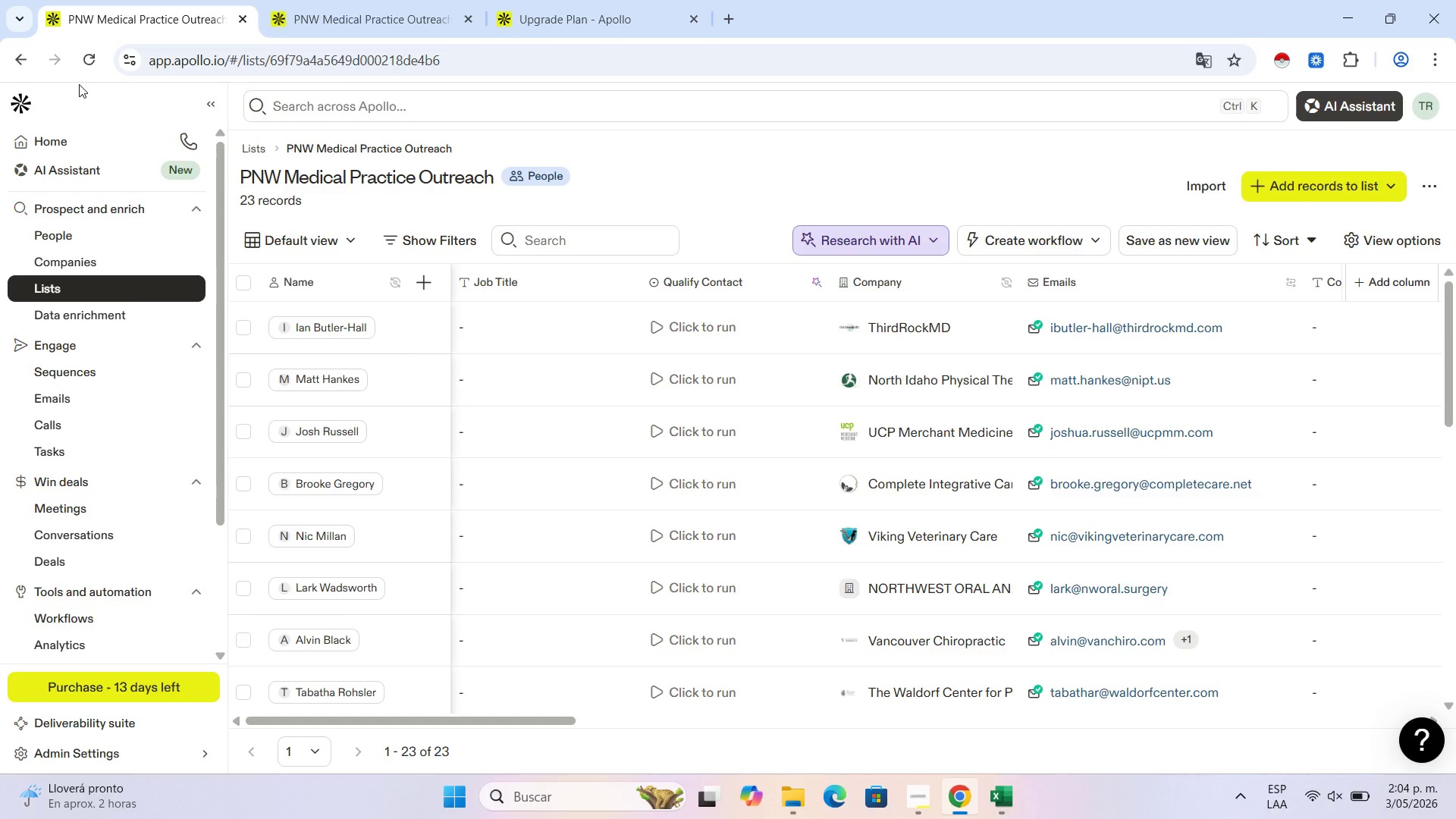 
scroll: coordinate [662, 373], scroll_direction: down, amount: 10.0
 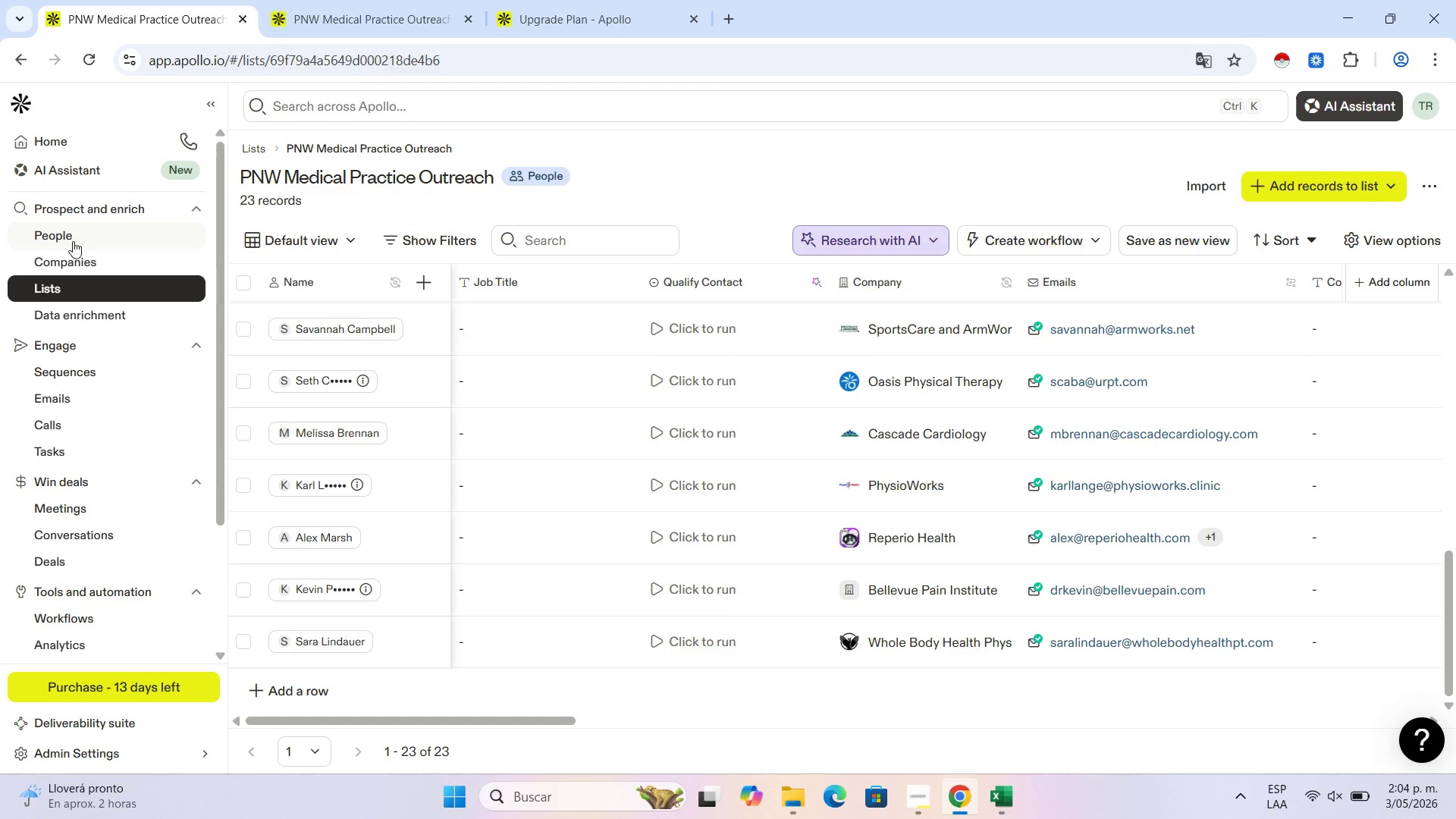 
left_click([73, 240])
 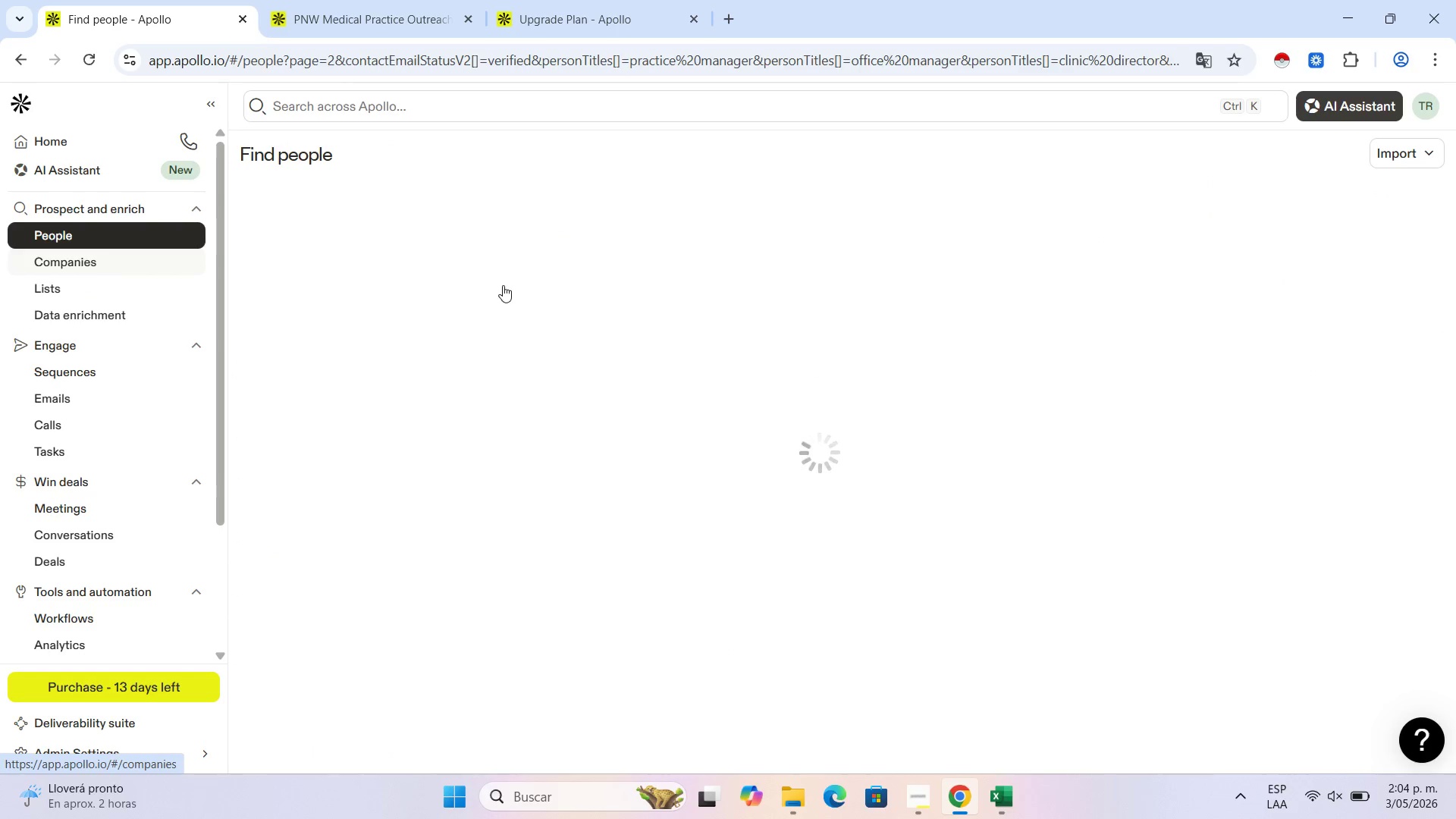 
mouse_move([513, 289])
 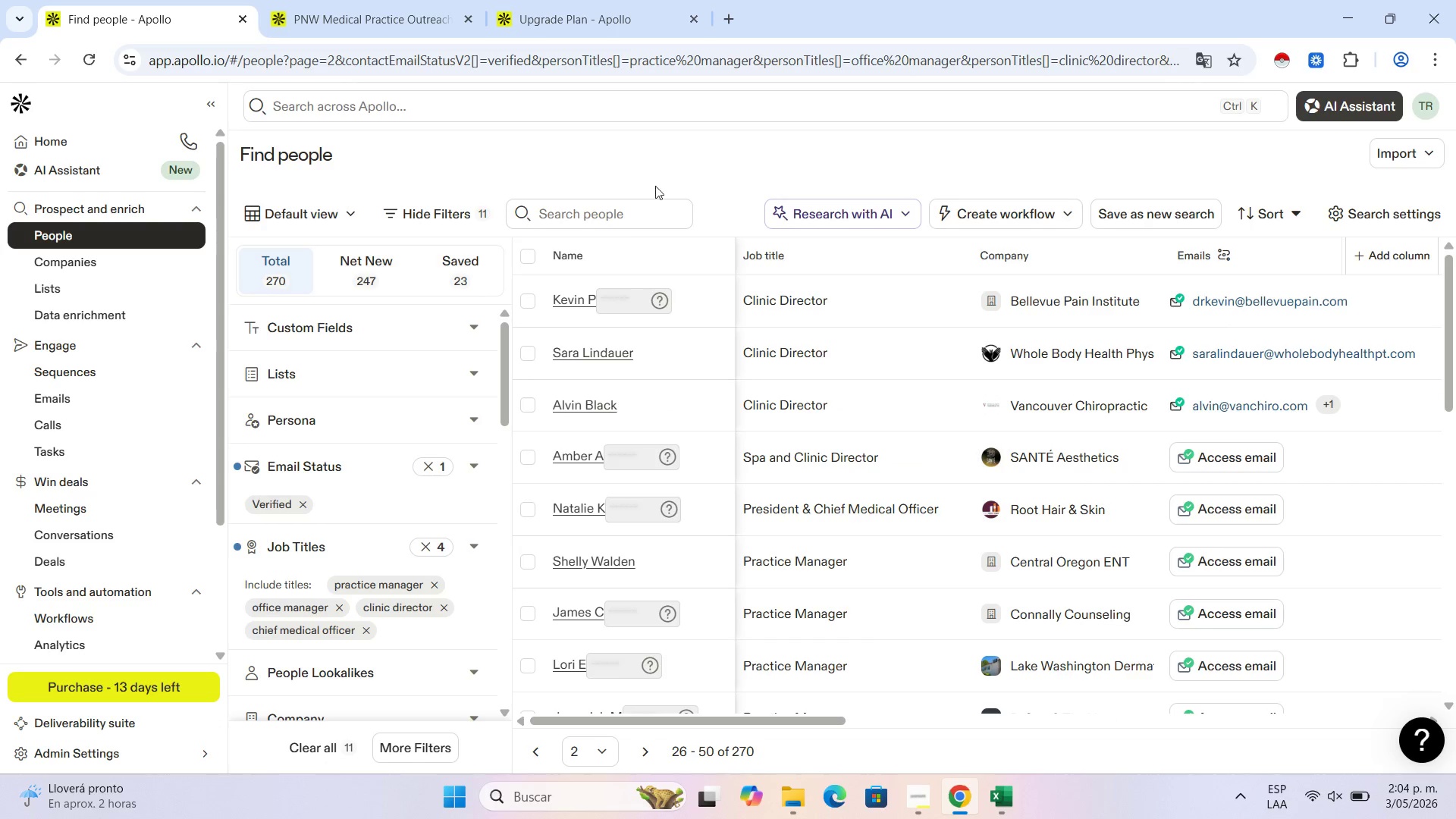 
wait(7.93)
 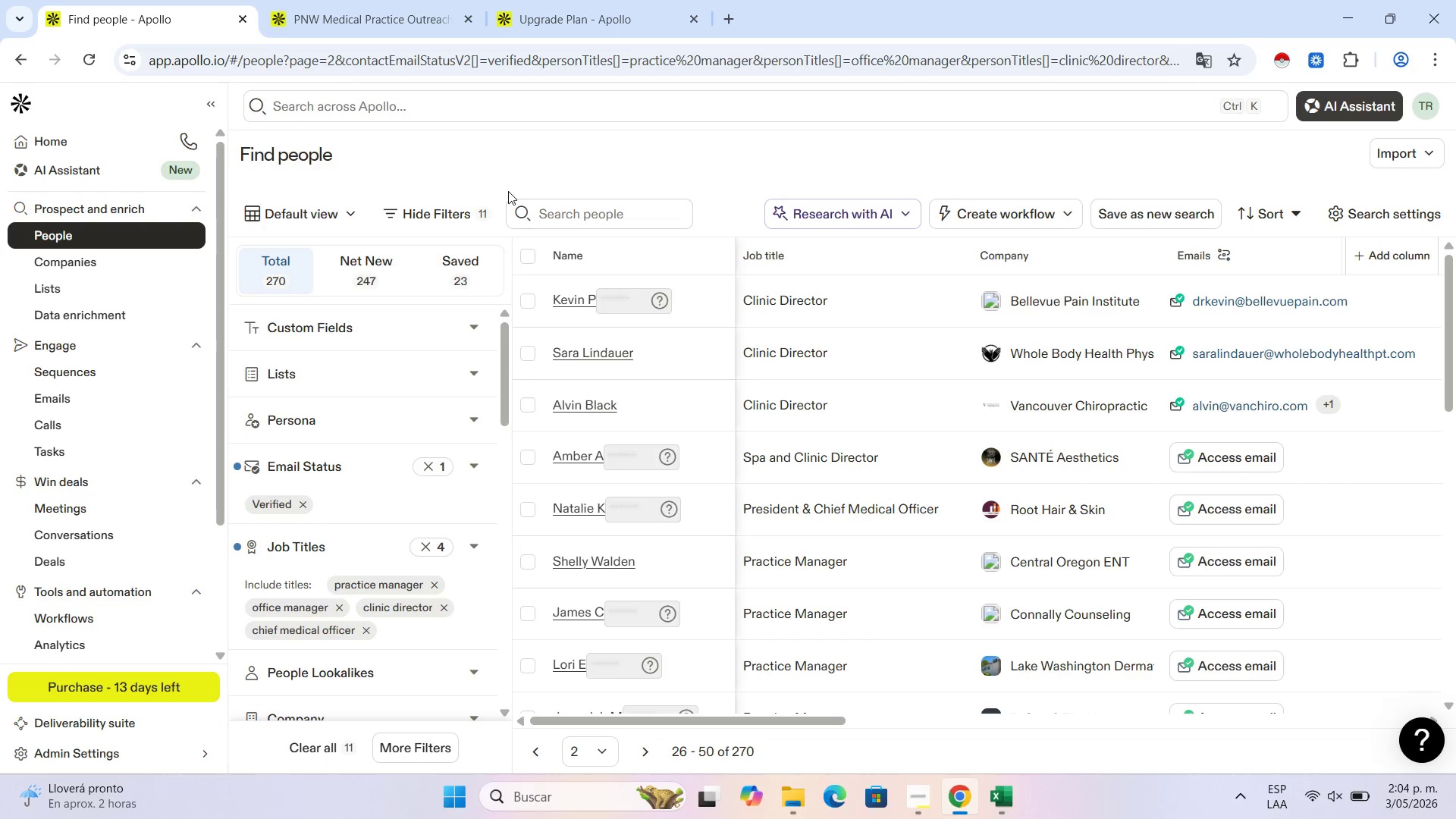 
scroll: coordinate [1146, 466], scroll_direction: down, amount: 18.0
 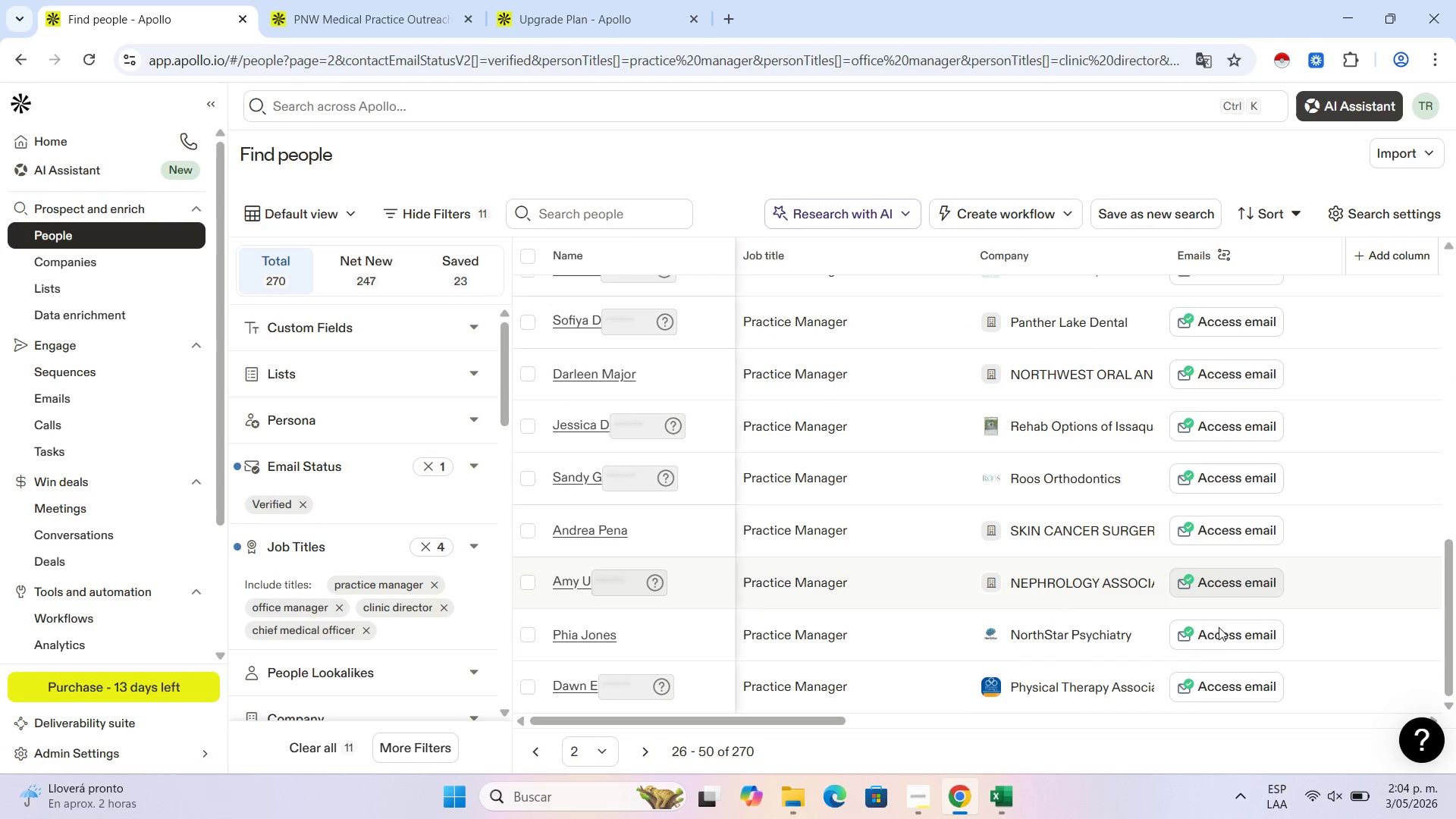 
left_click([1219, 632])
 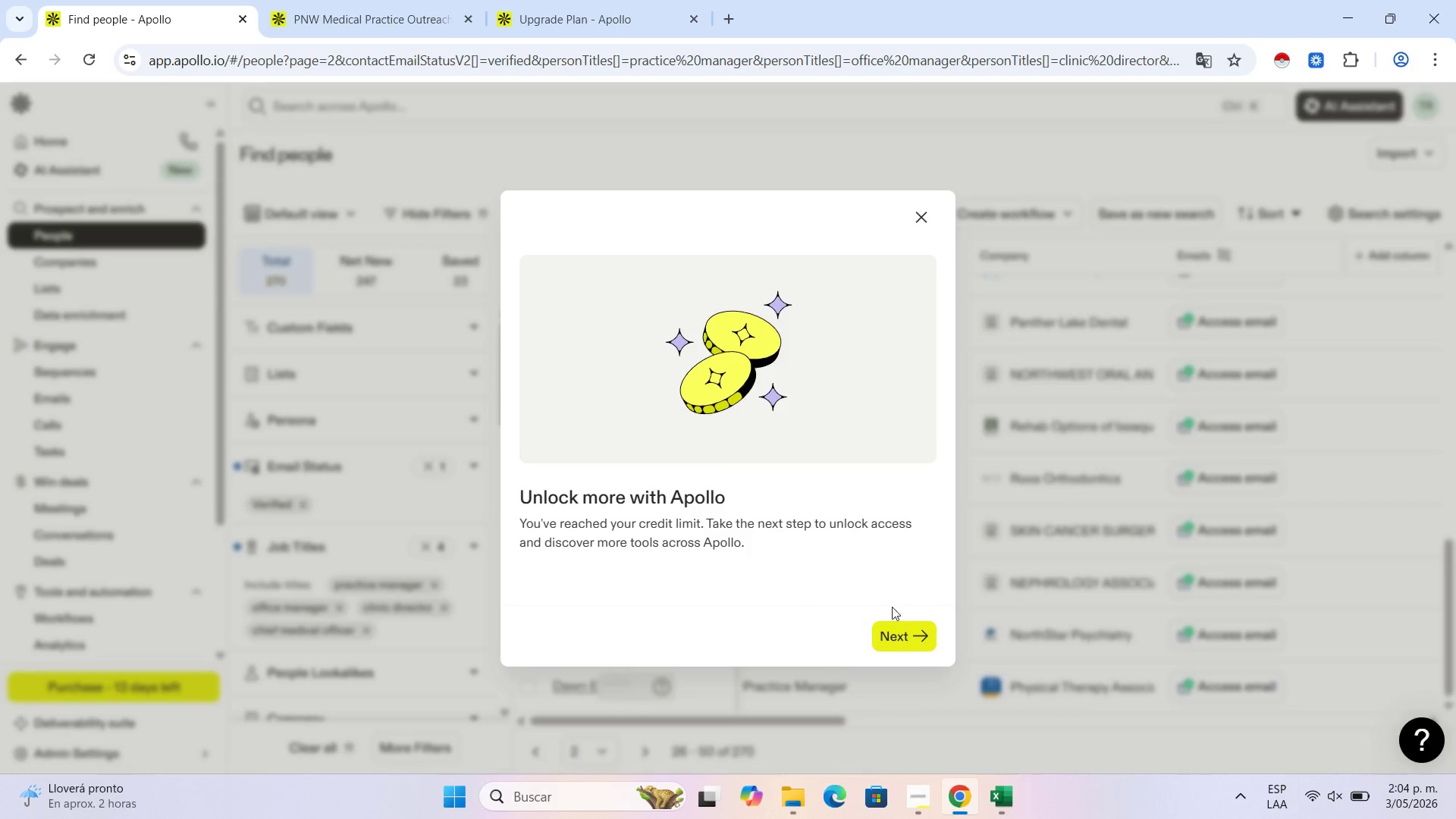 
wait(5.01)
 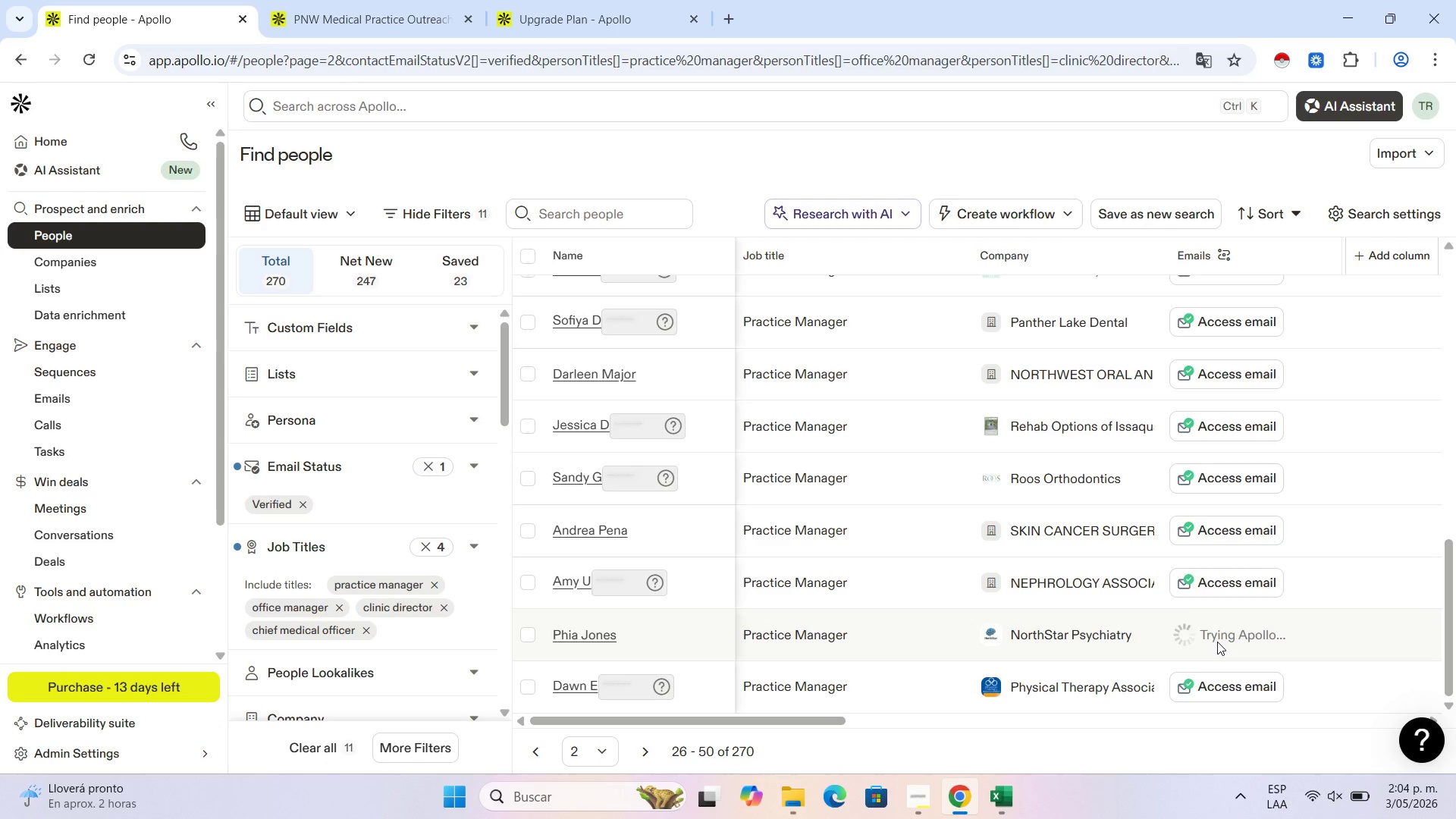 
left_click([918, 208])
 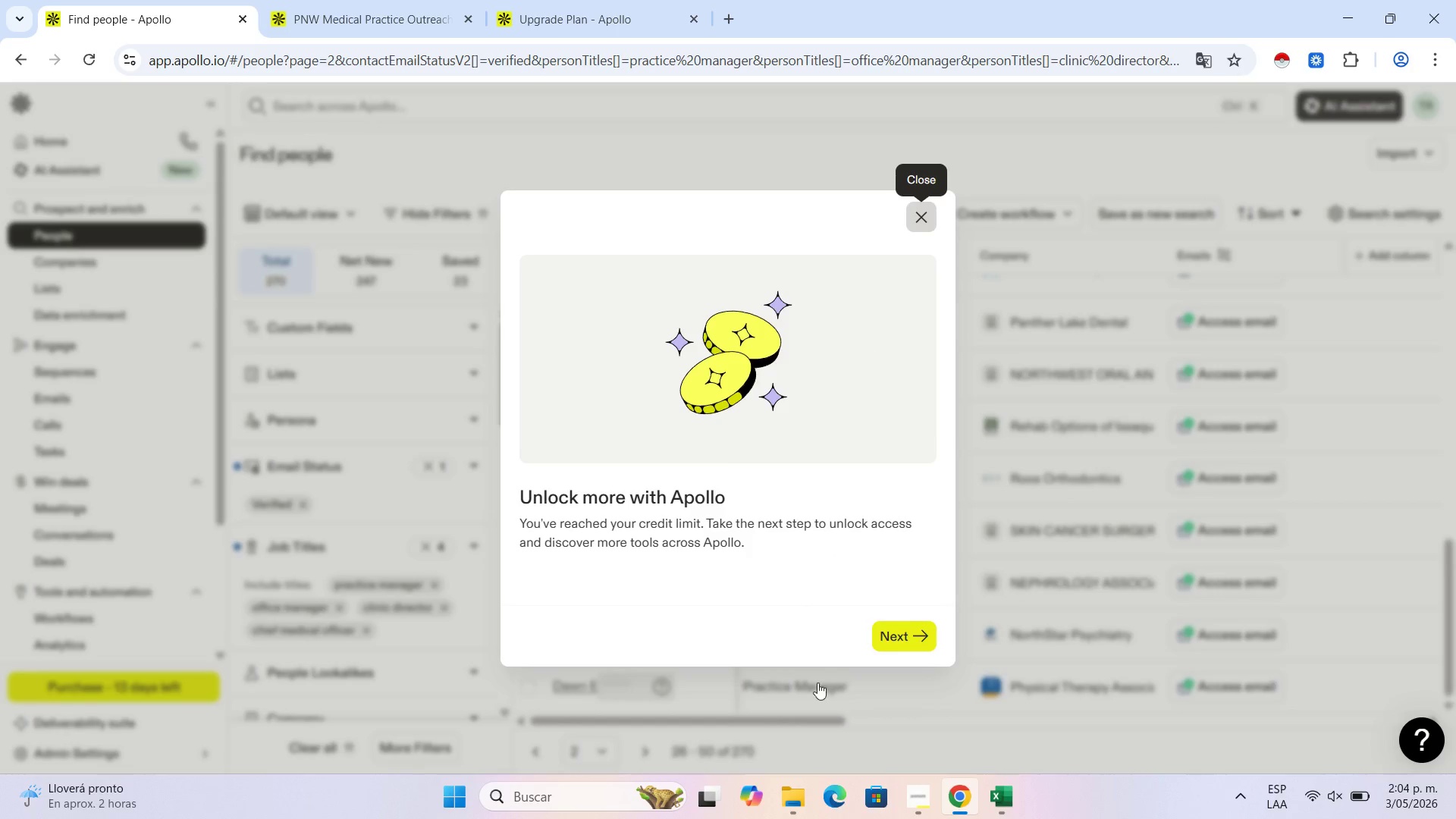 
mouse_move([869, 785])
 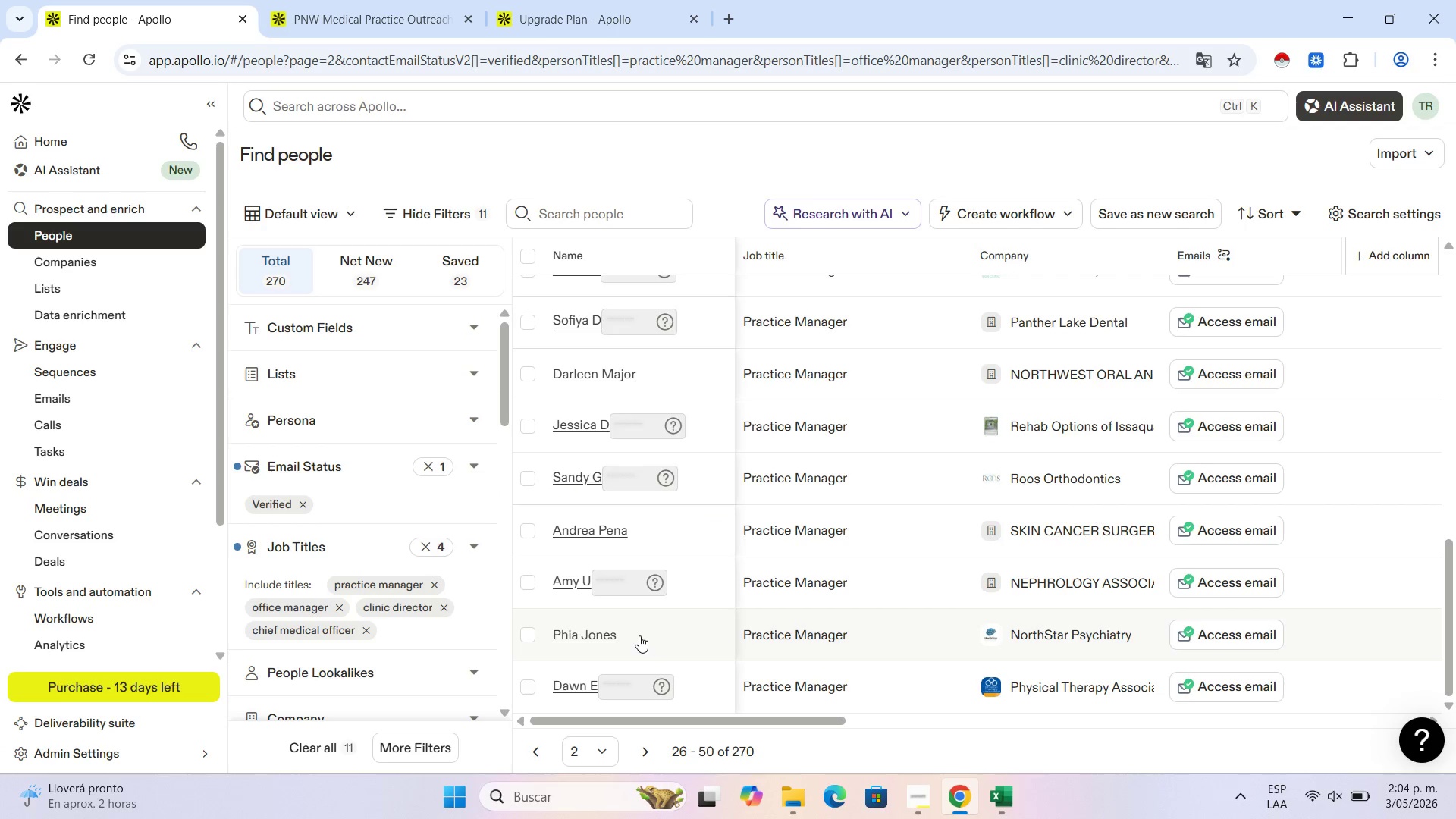 
left_click([604, 636])
 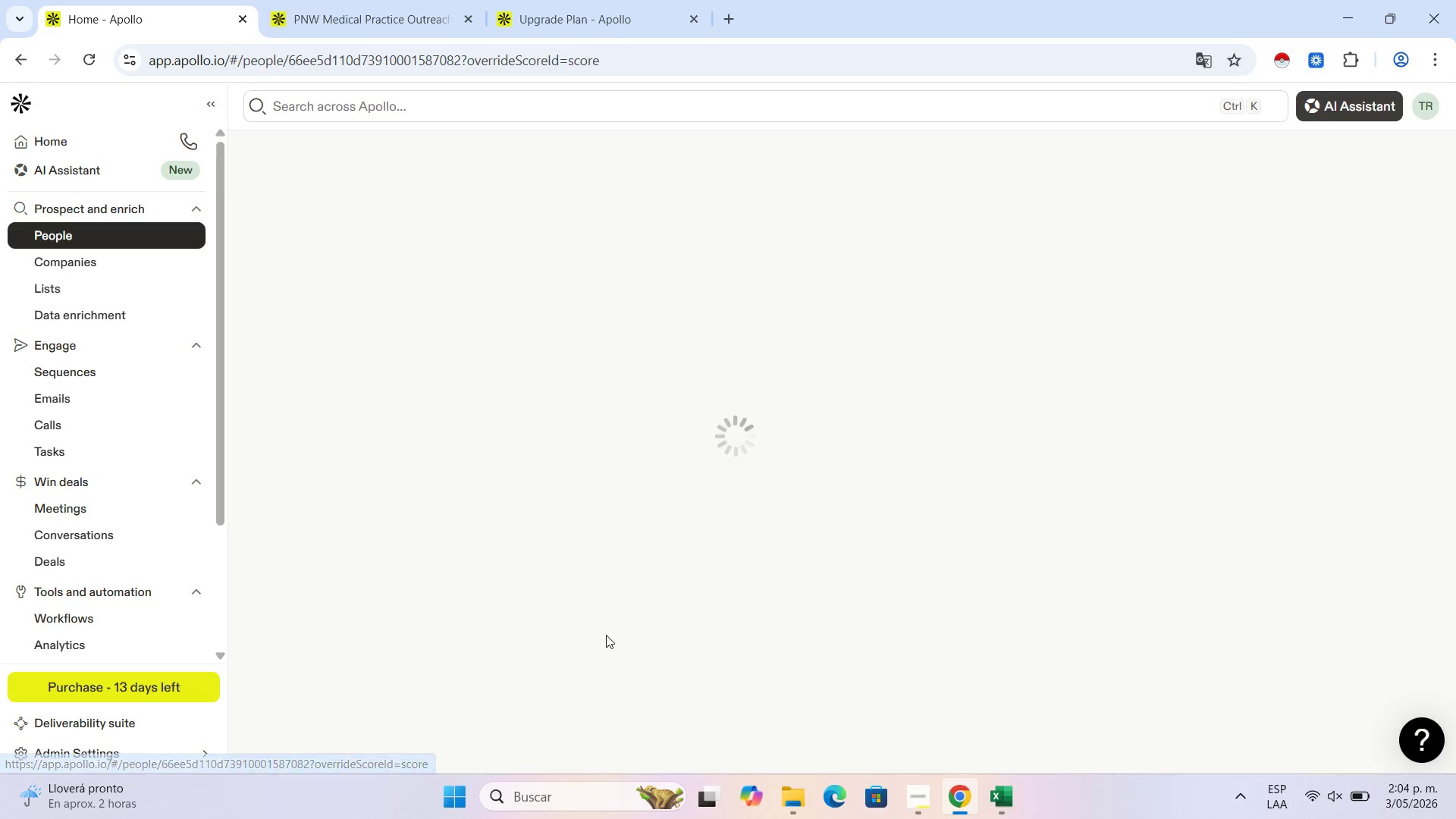 
mouse_move([560, 580])
 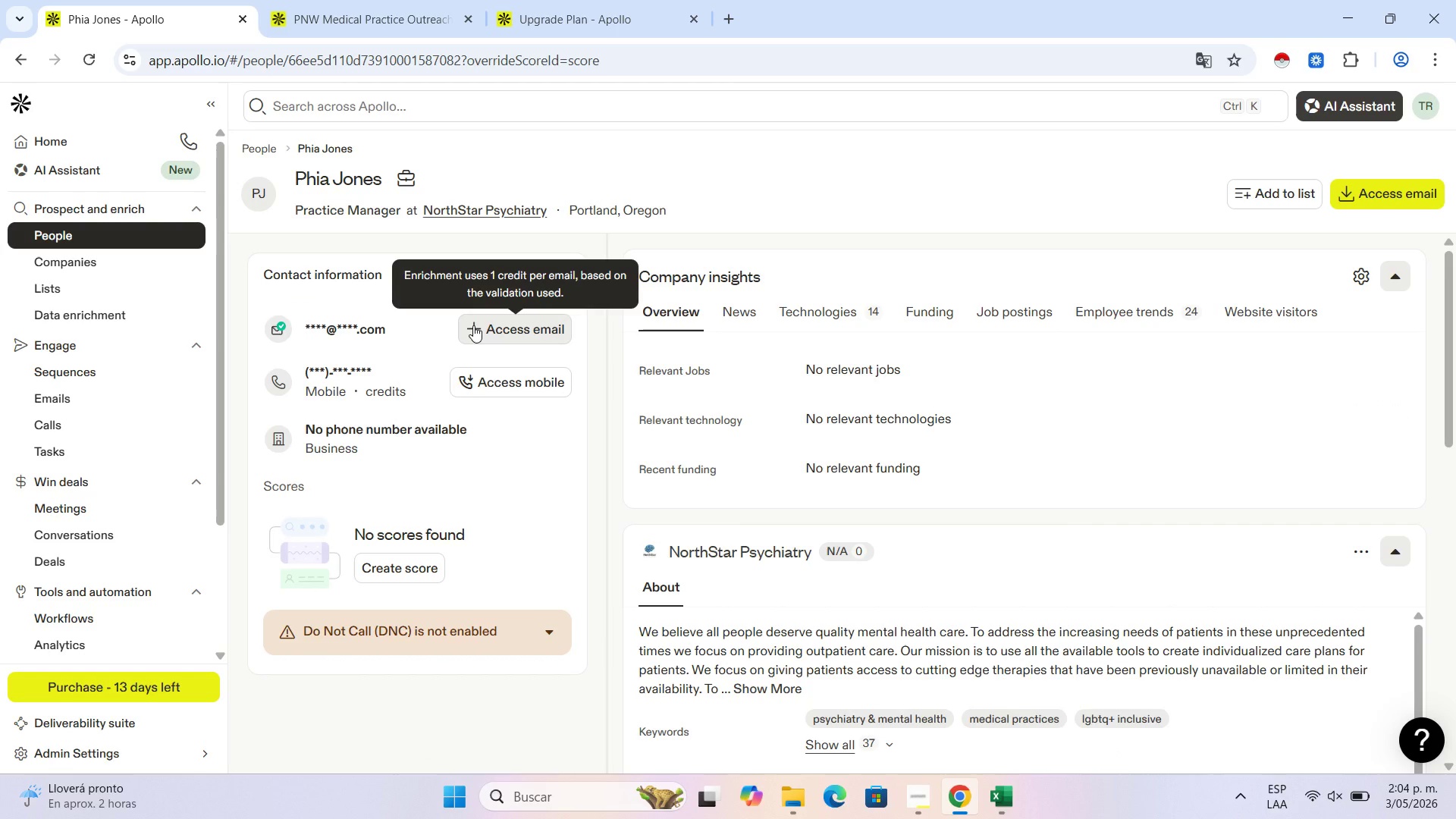 
left_click([473, 325])
 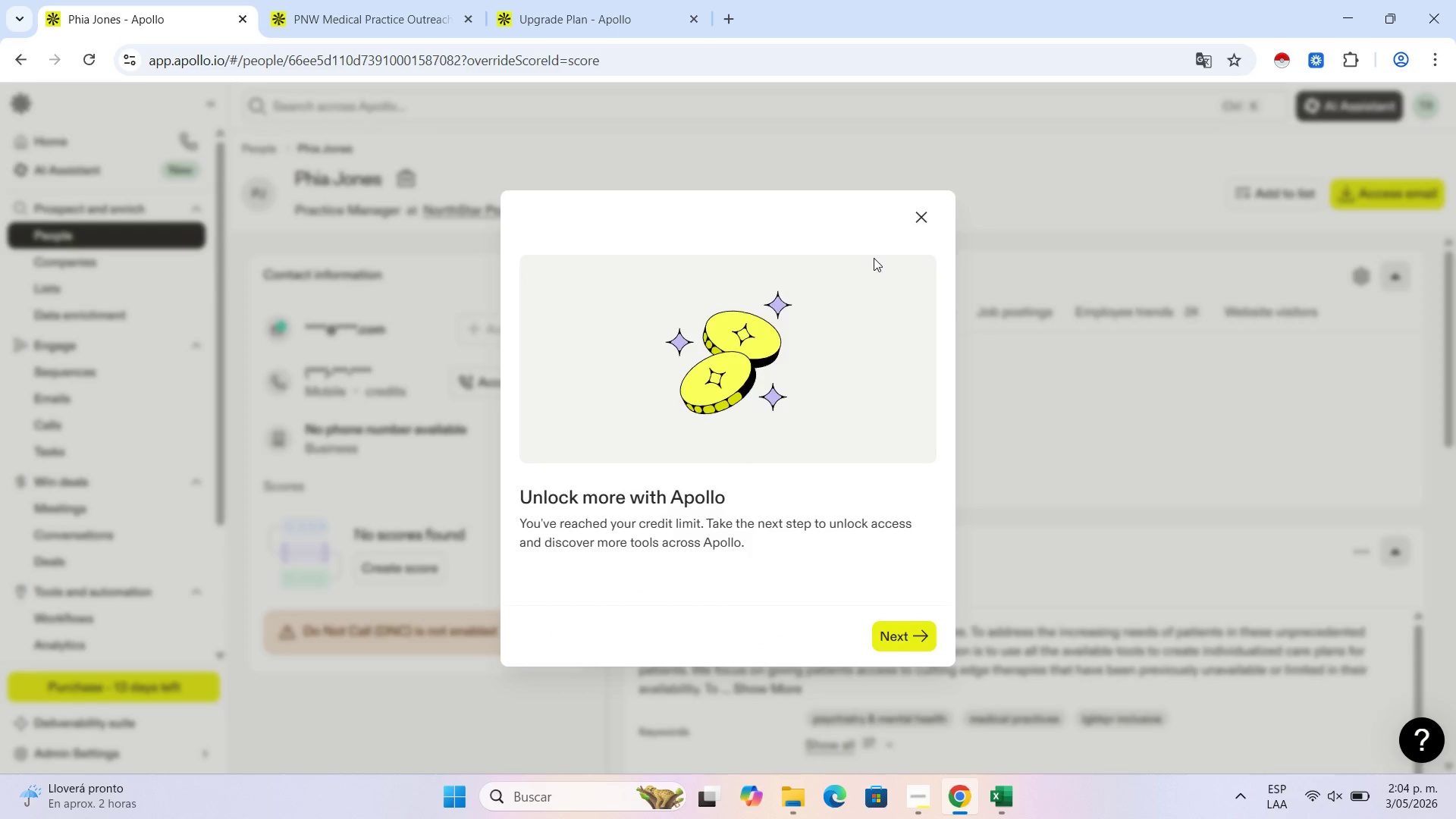 
left_click([926, 212])
 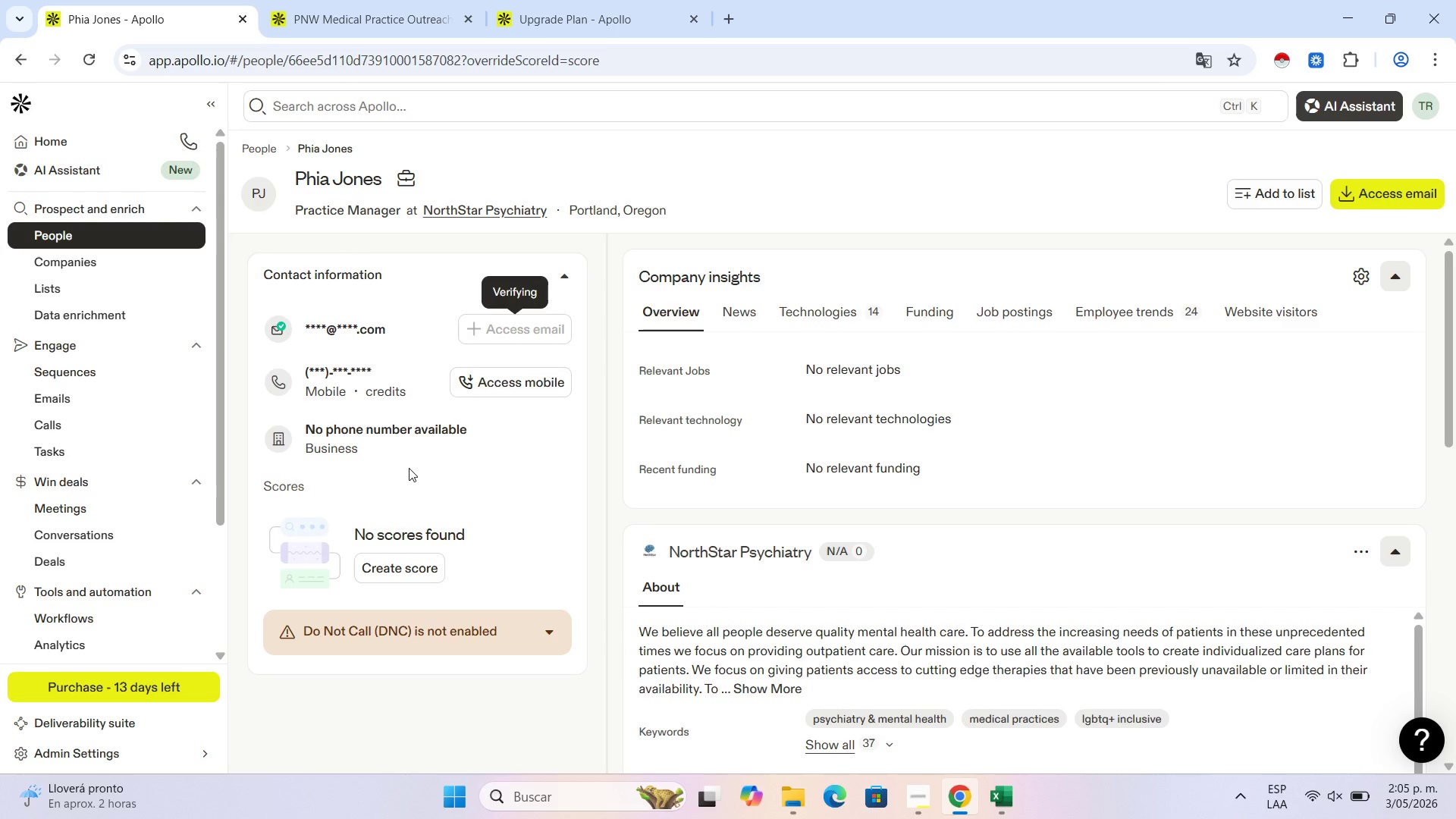 
wait(42.27)
 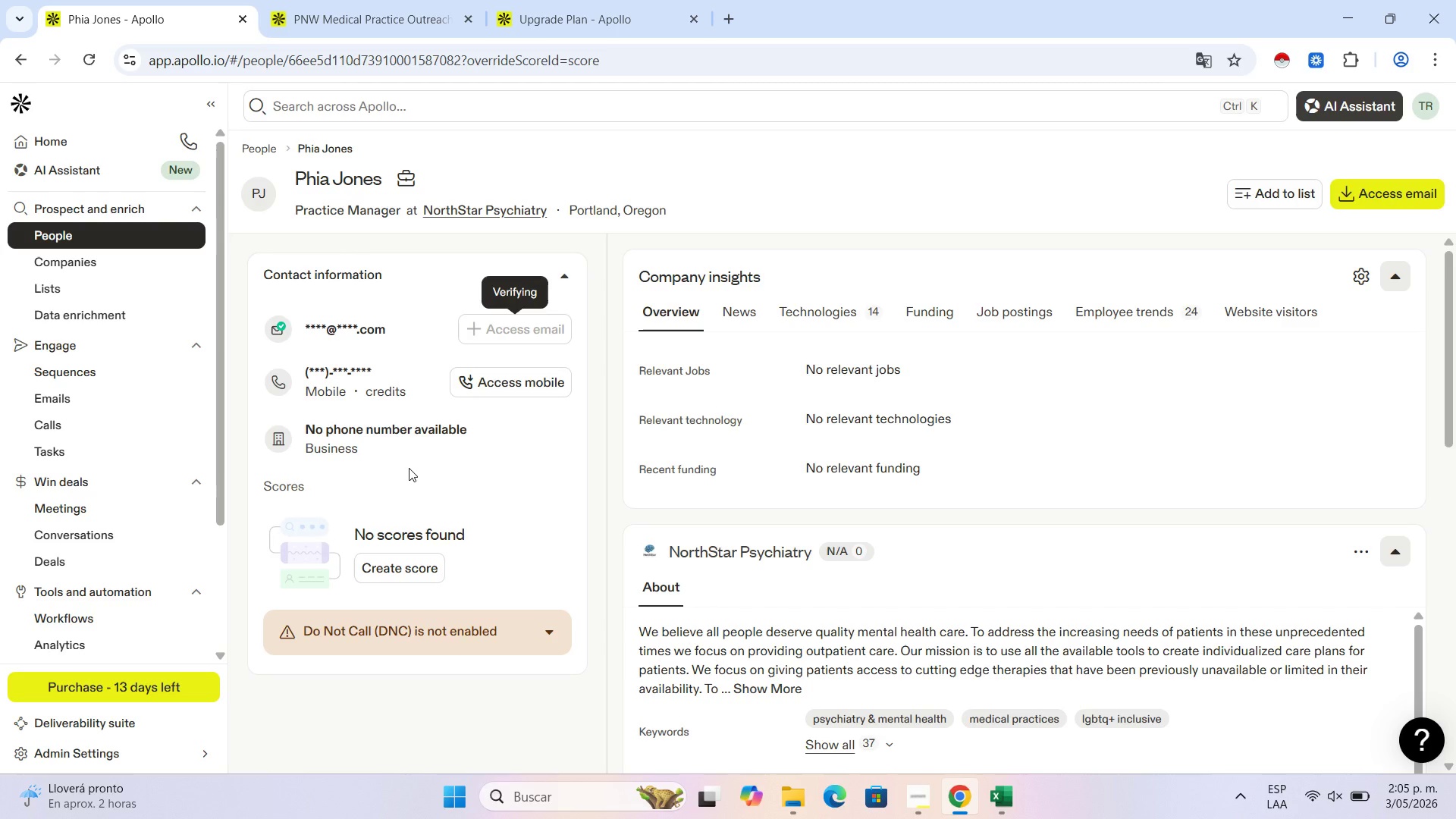 
scroll: coordinate [890, 522], scroll_direction: down, amount: 14.0
 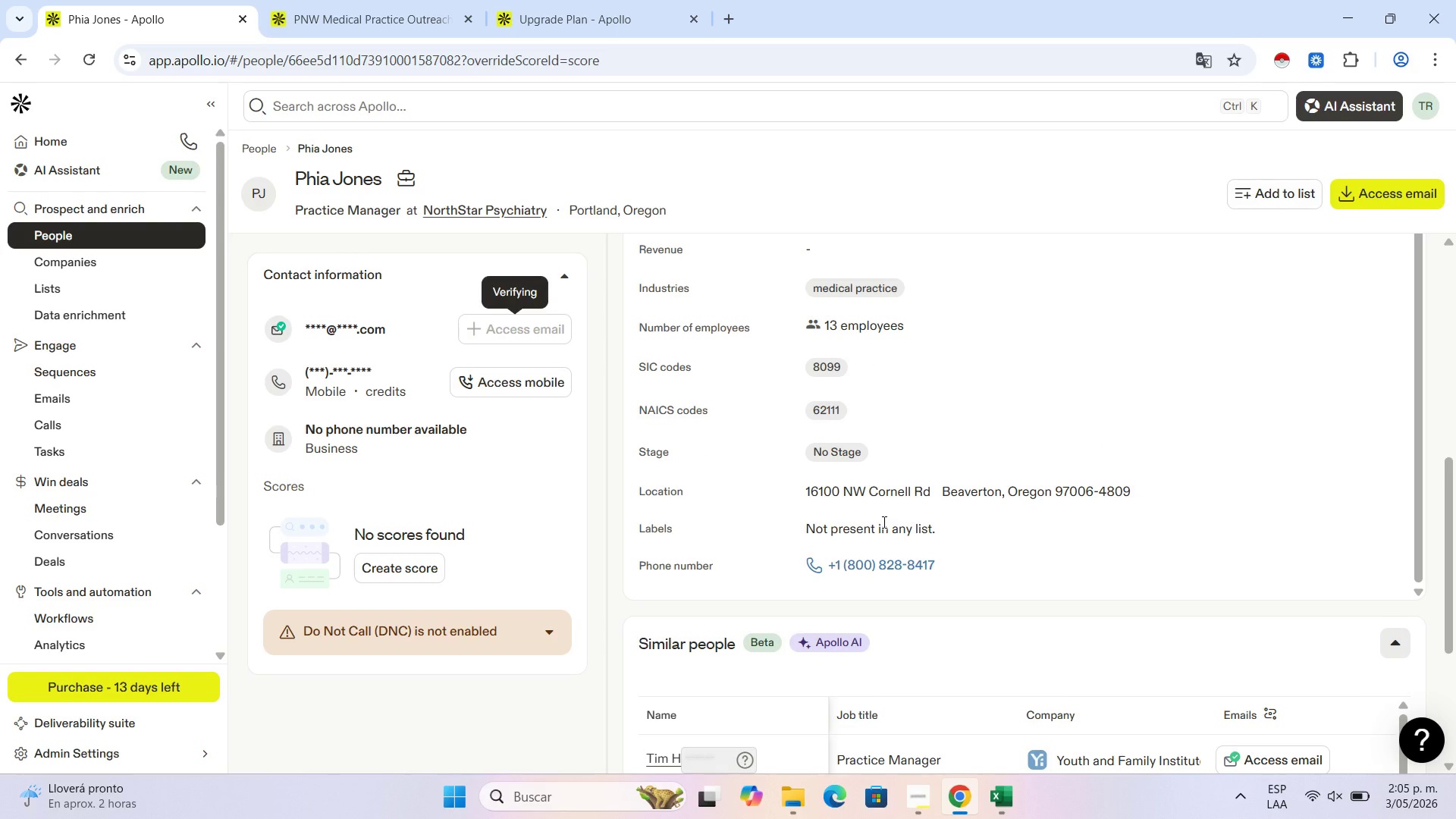 
wait(14.93)
 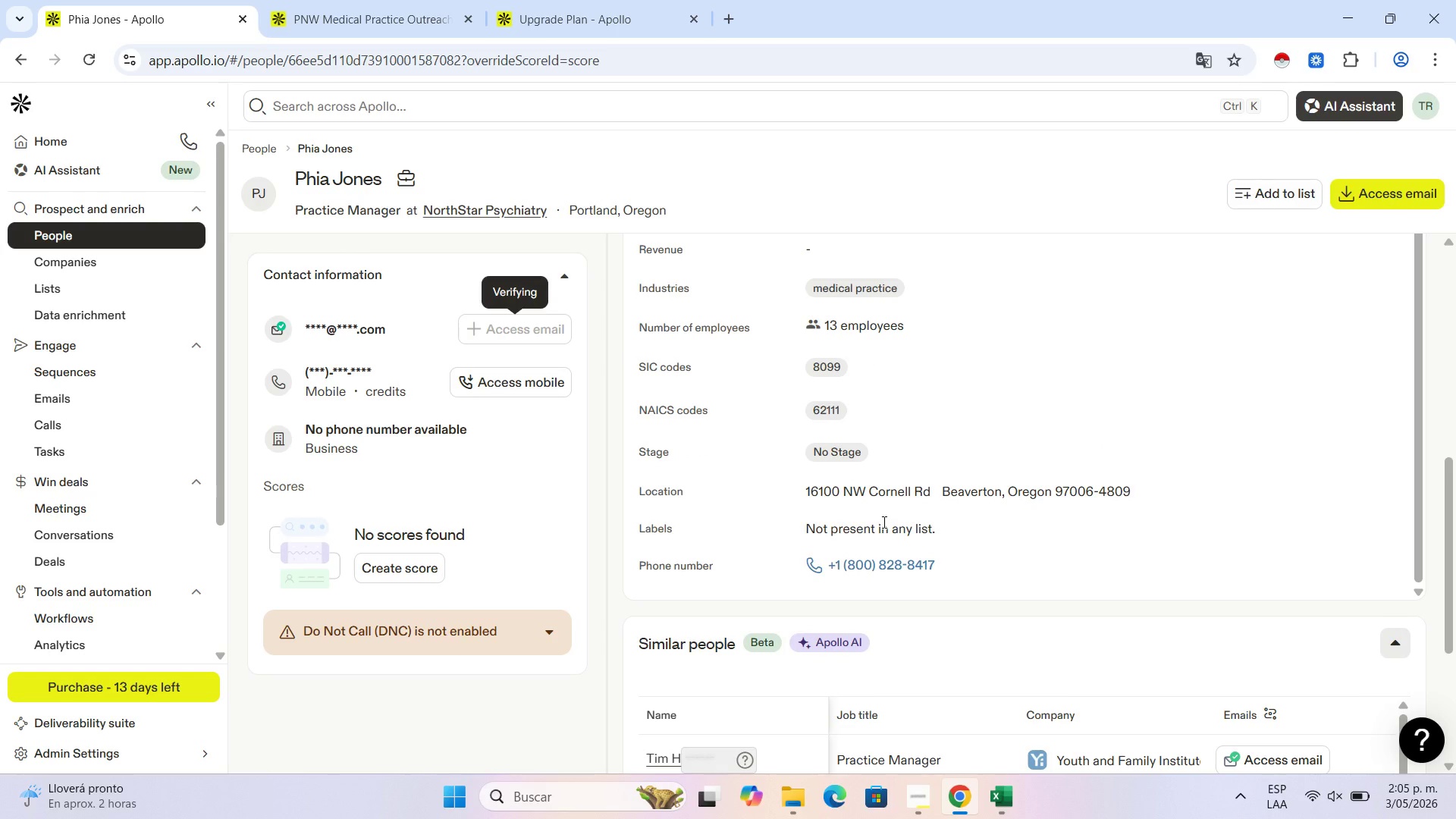 
scroll: coordinate [783, 338], scroll_direction: up, amount: 7.0
 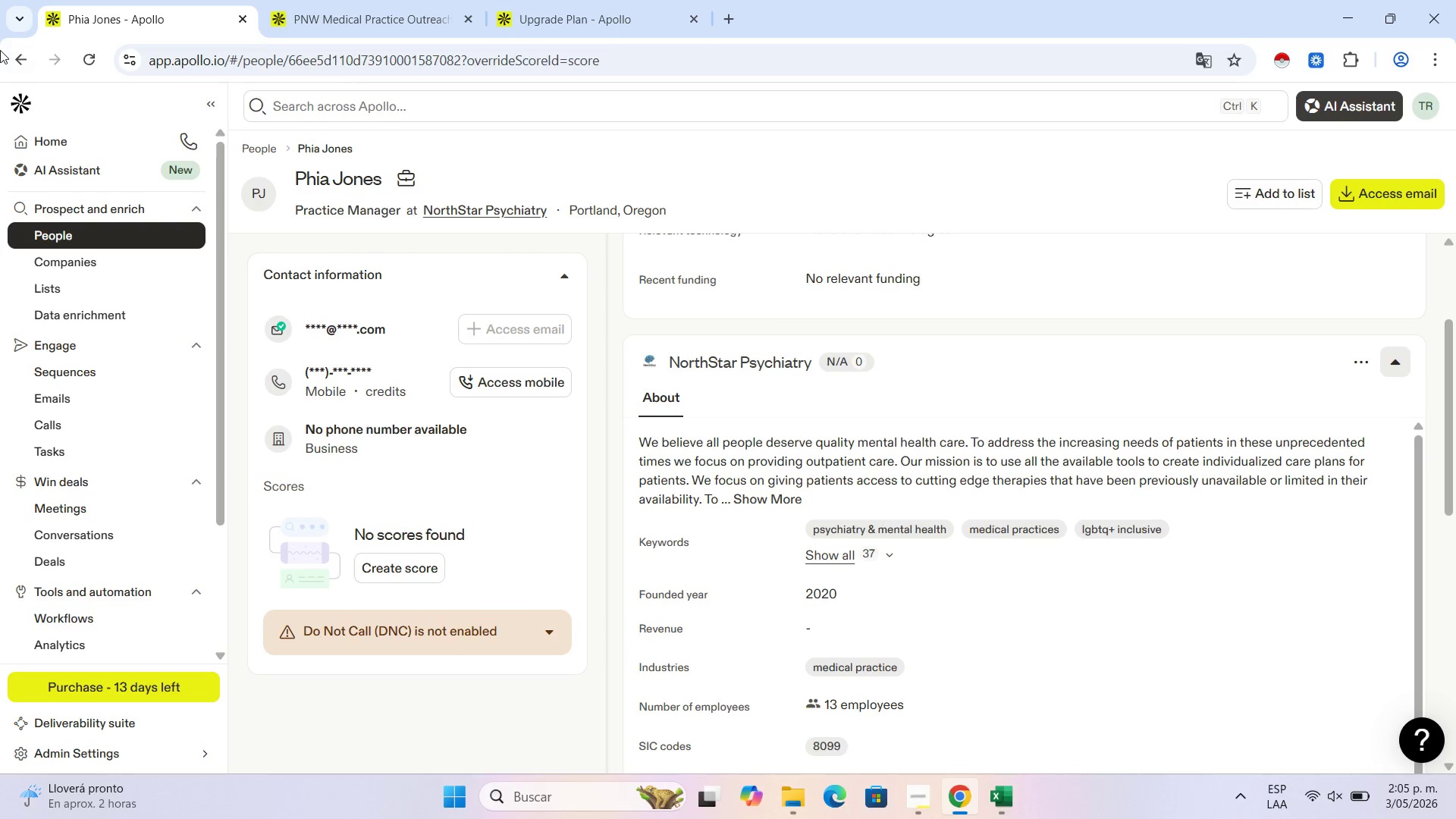 
wait(5.13)
 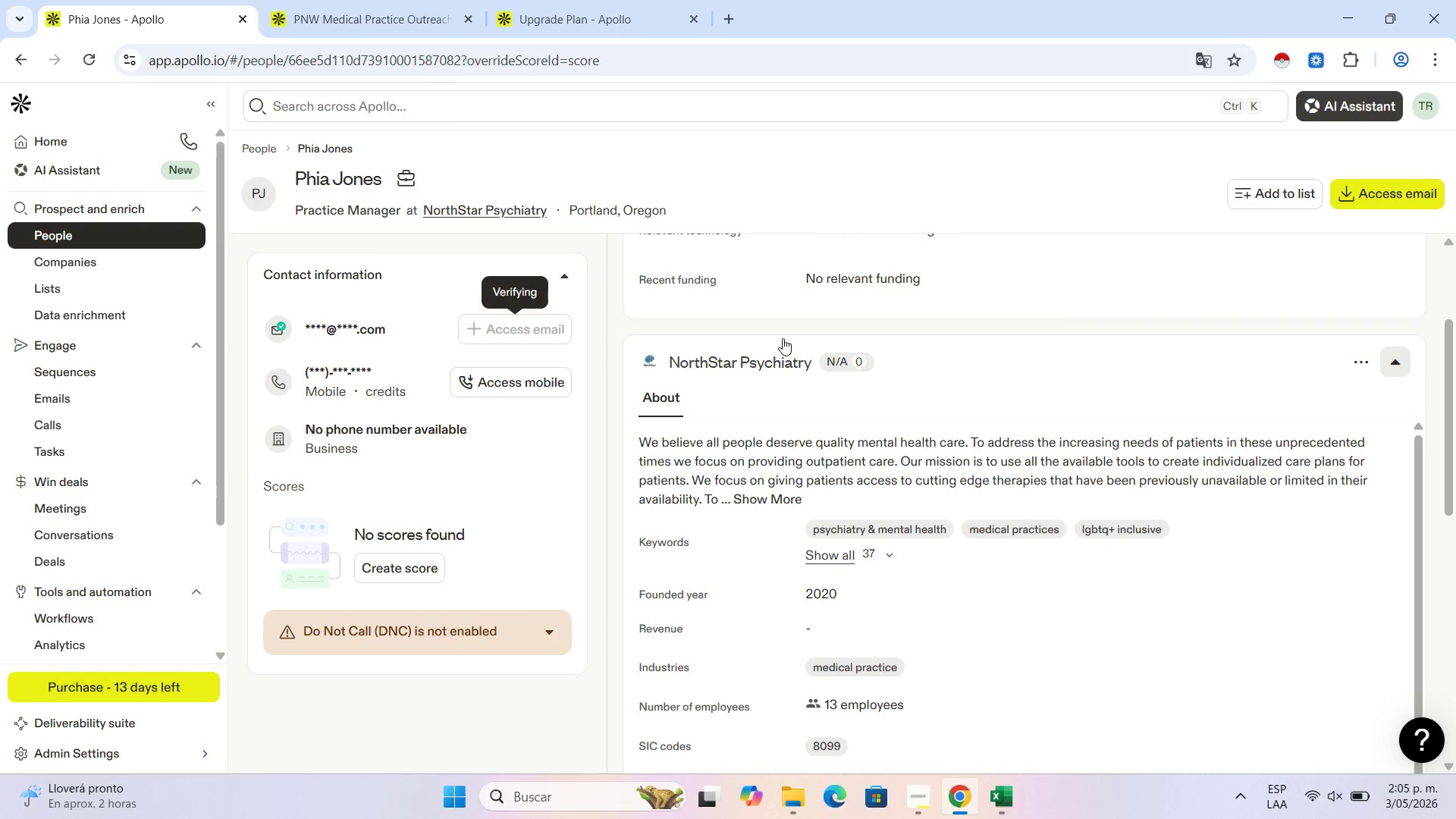 
left_click([16, 69])
 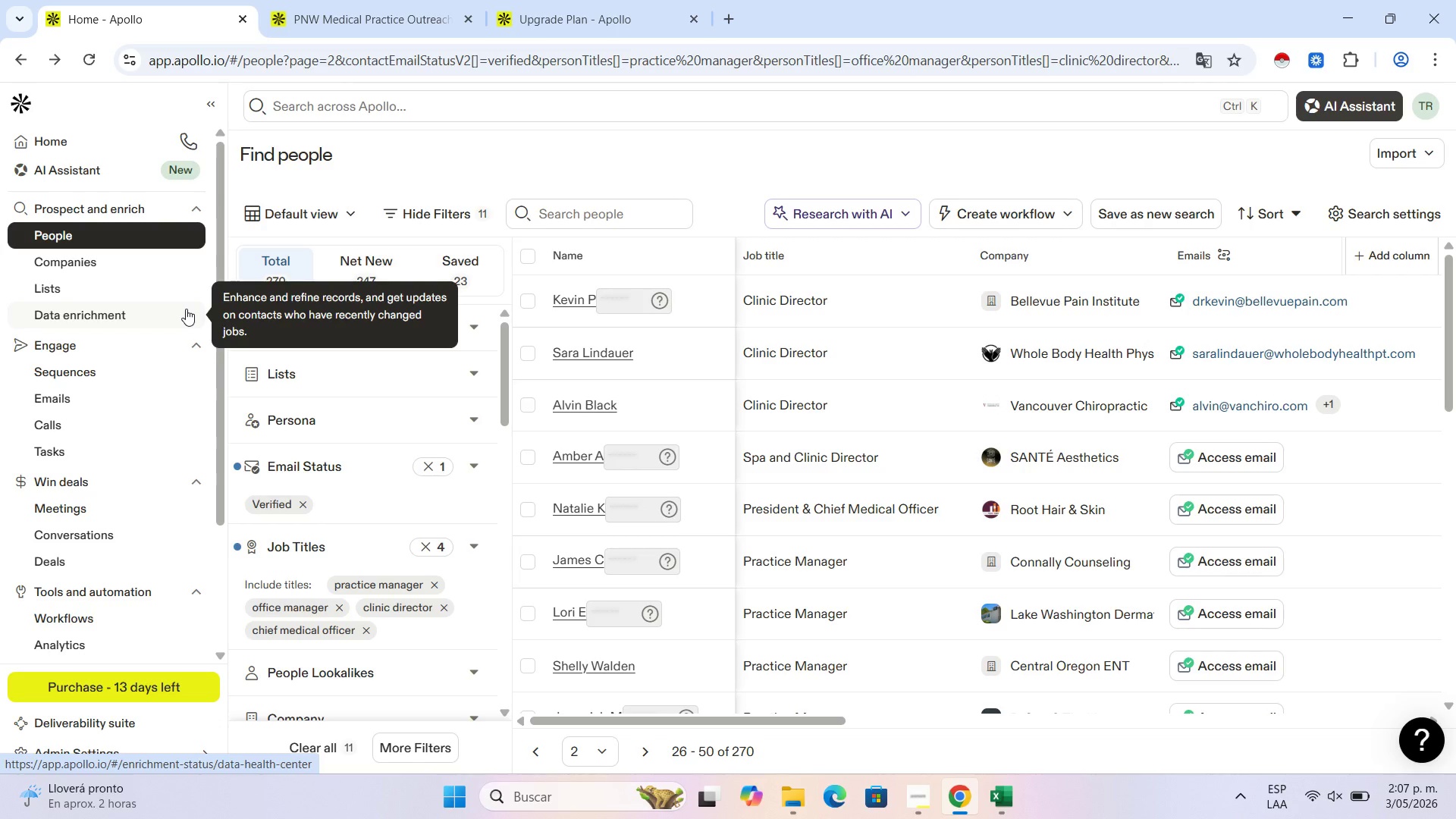 
wait(78.83)
 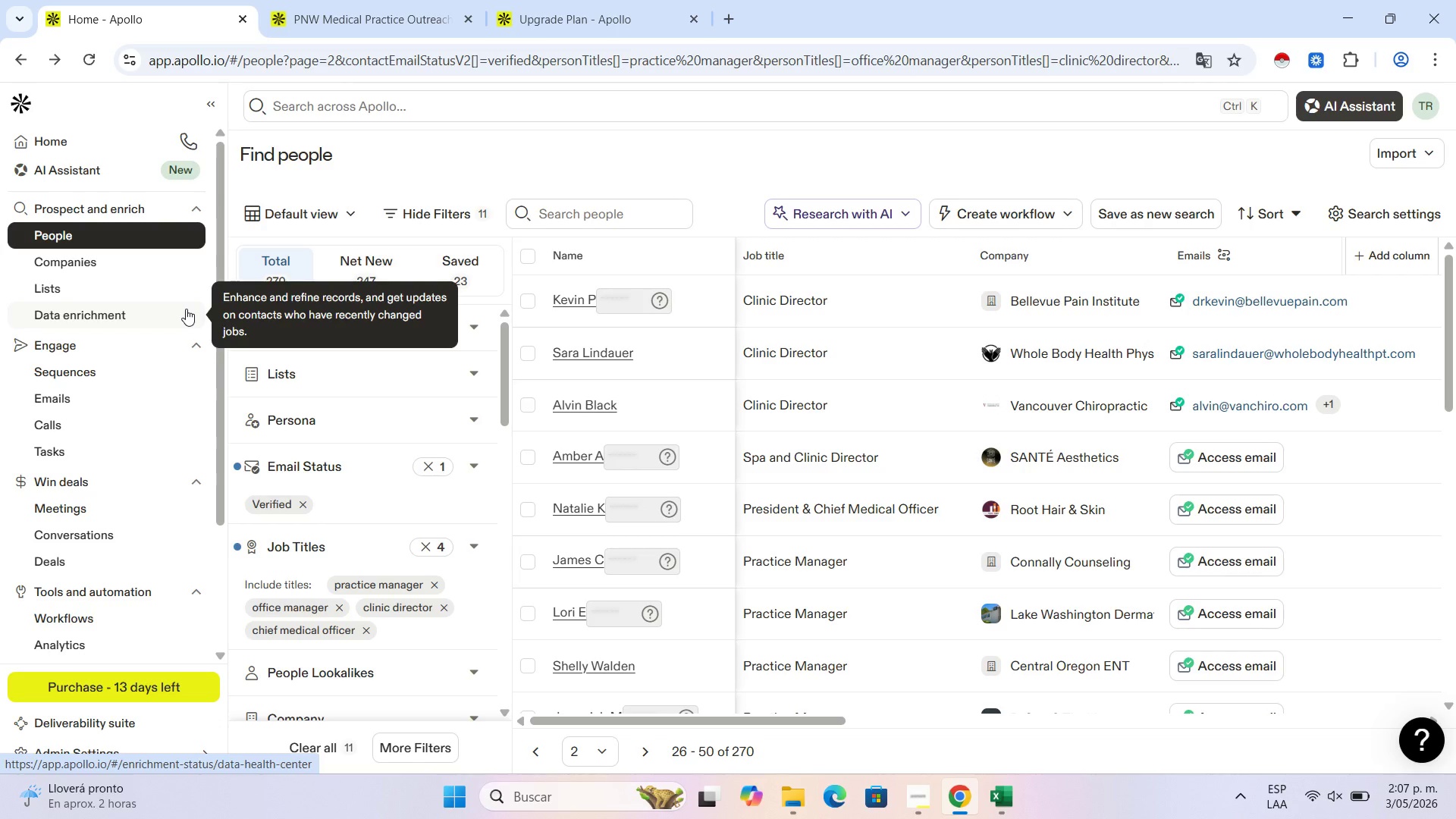 
scroll: coordinate [1254, 612], scroll_direction: down, amount: 14.0
 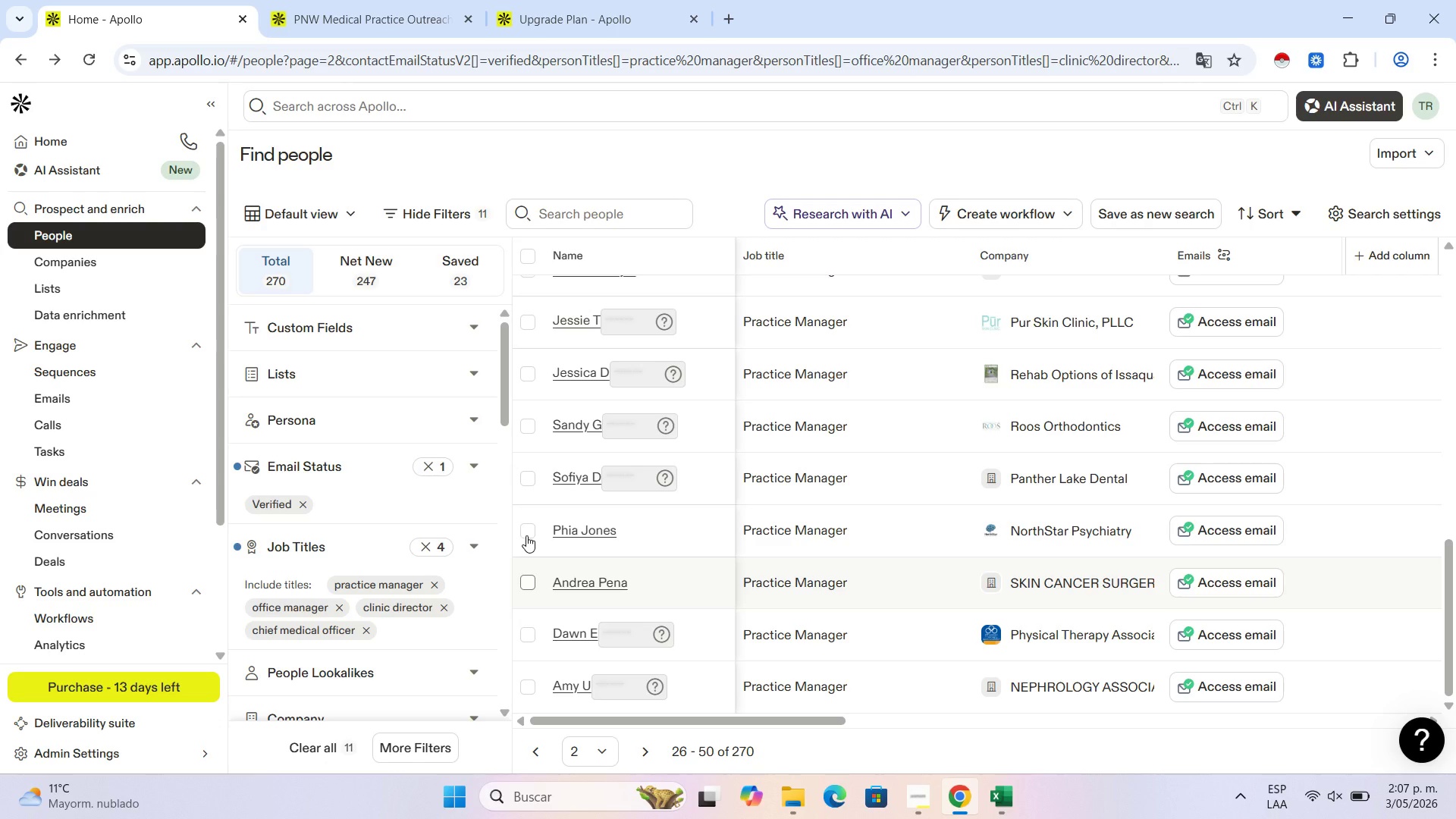 
wait(6.98)
 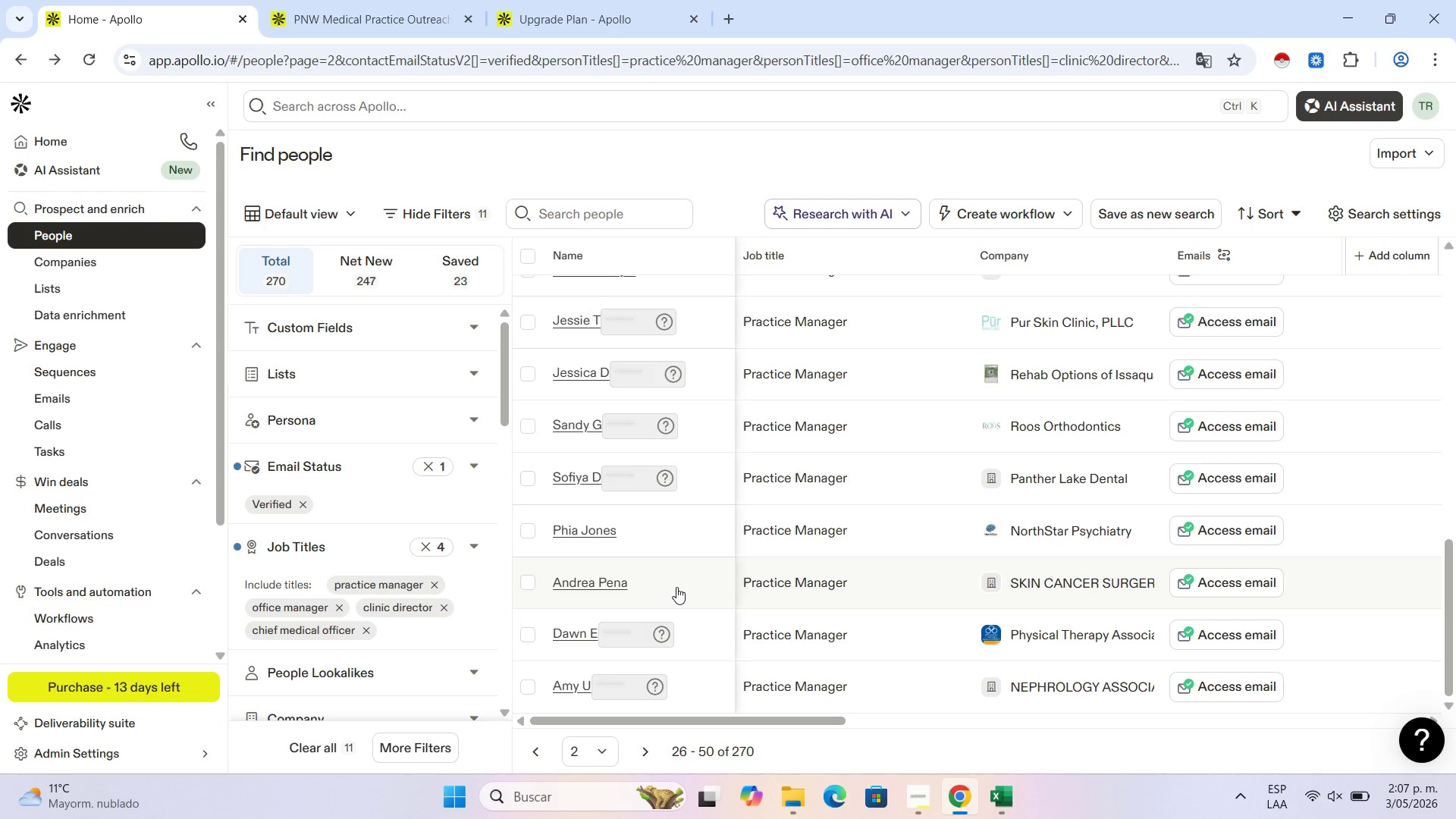 
left_click([526, 531])
 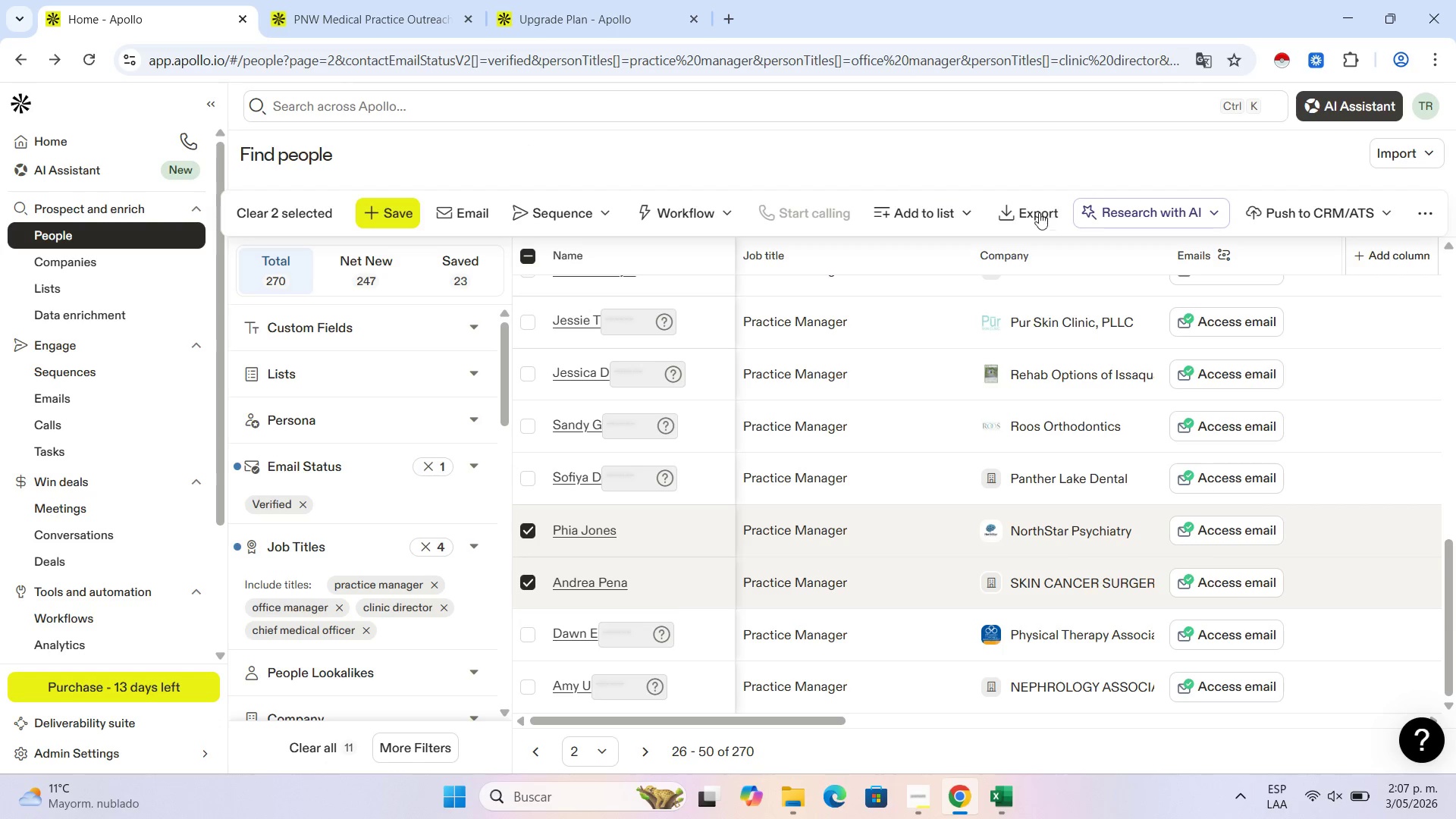 
left_click([927, 215])
 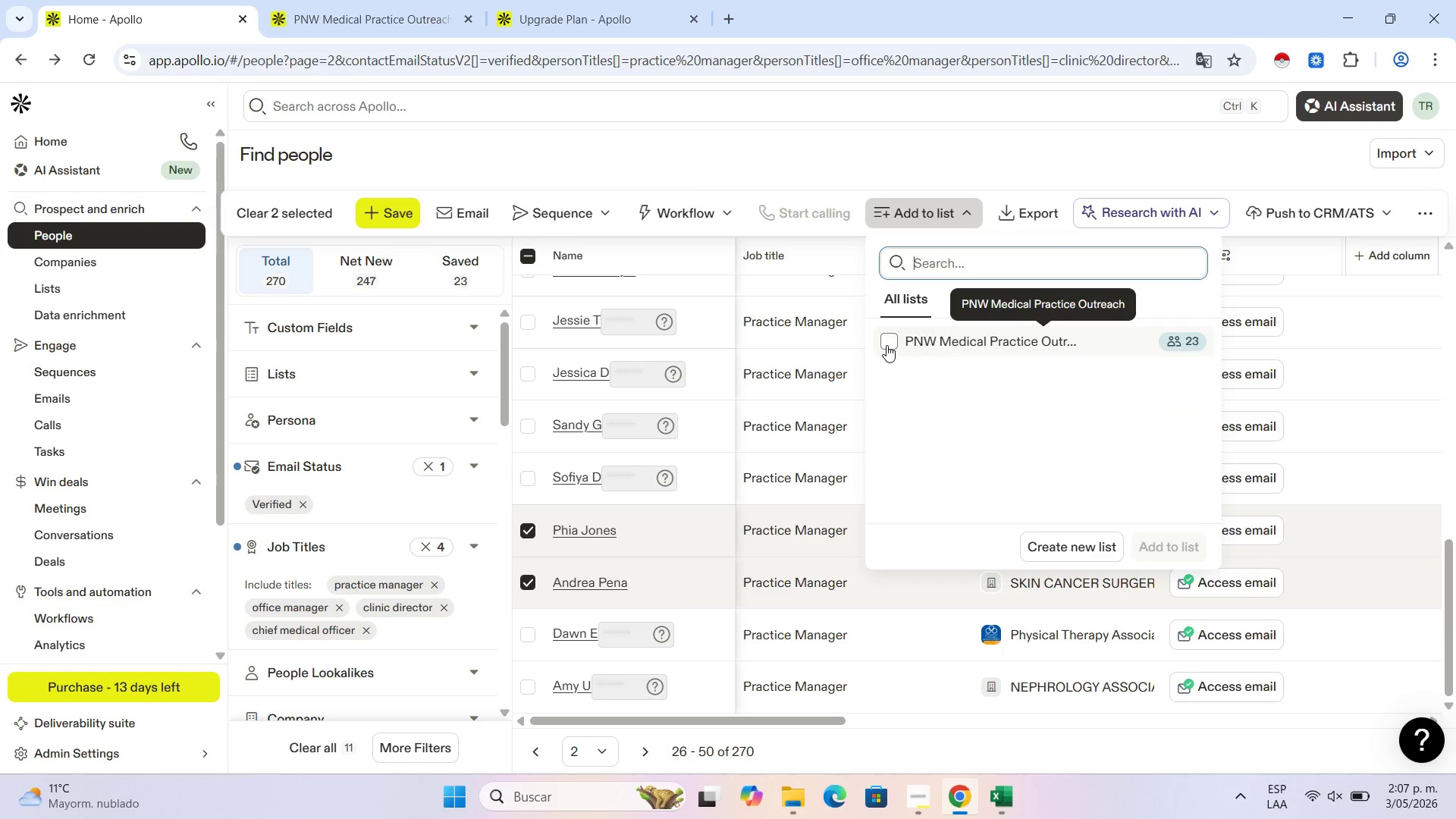 
left_click([886, 345])
 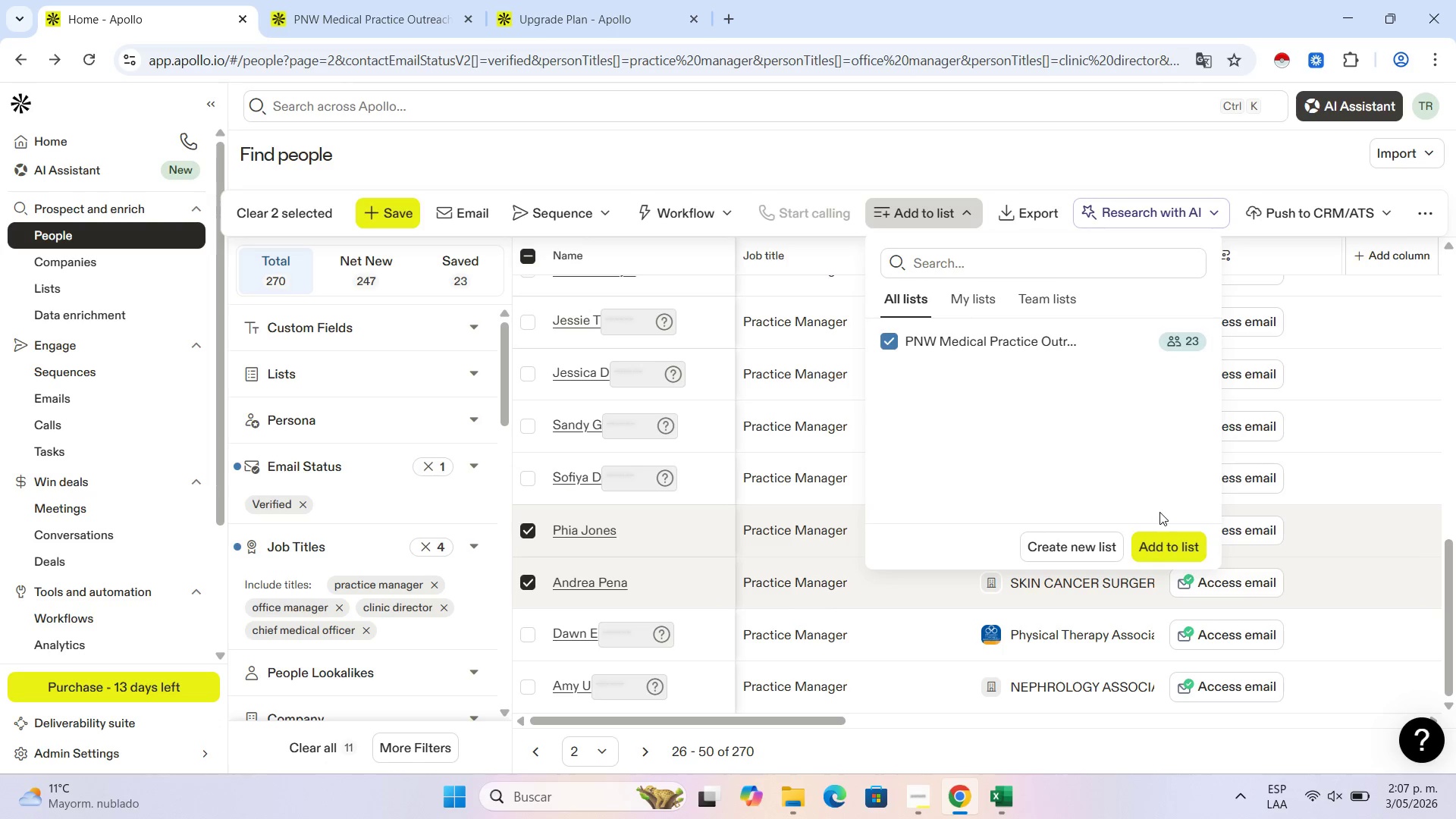 
left_click([1166, 541])
 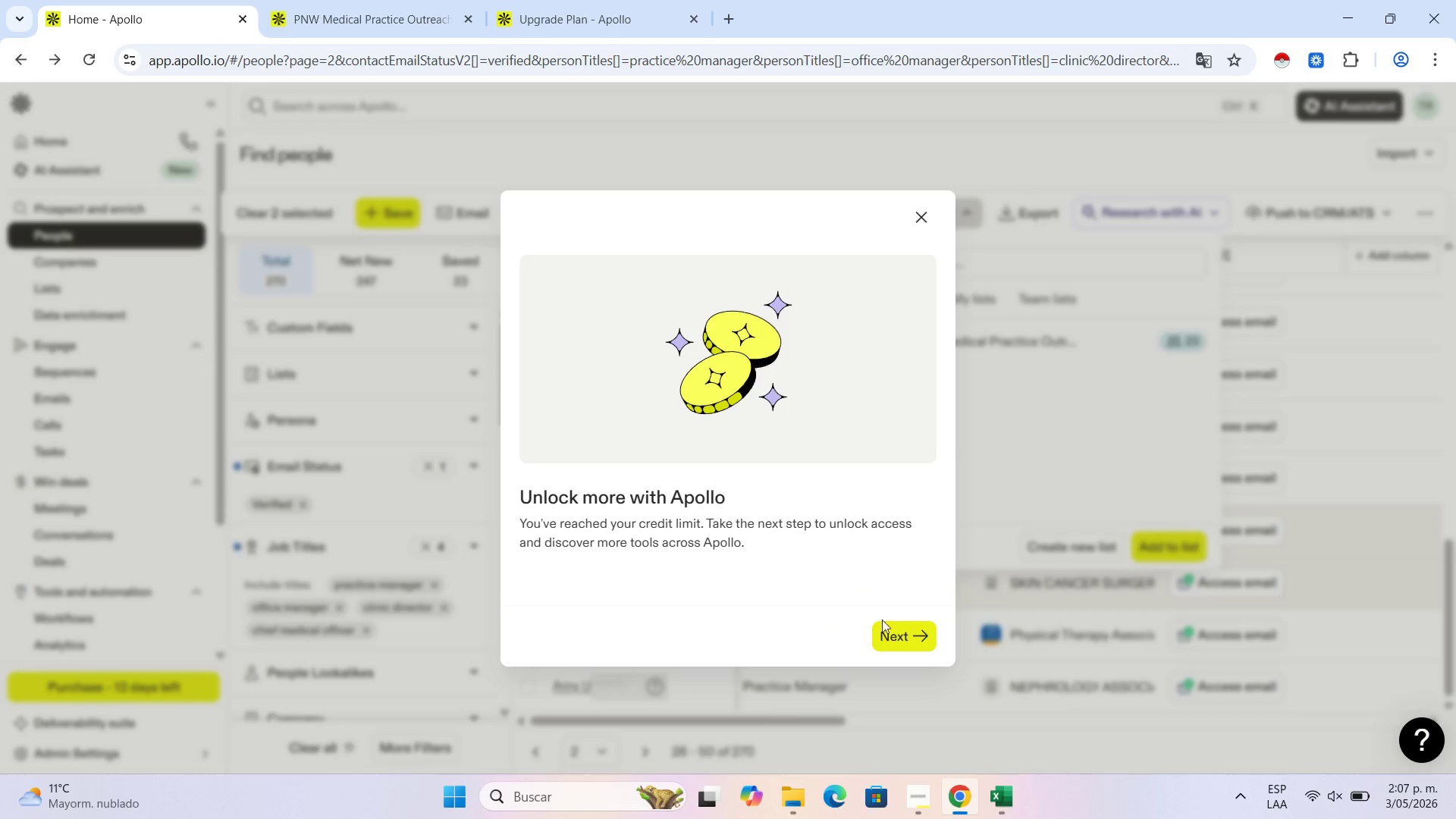 
left_click([916, 206])
 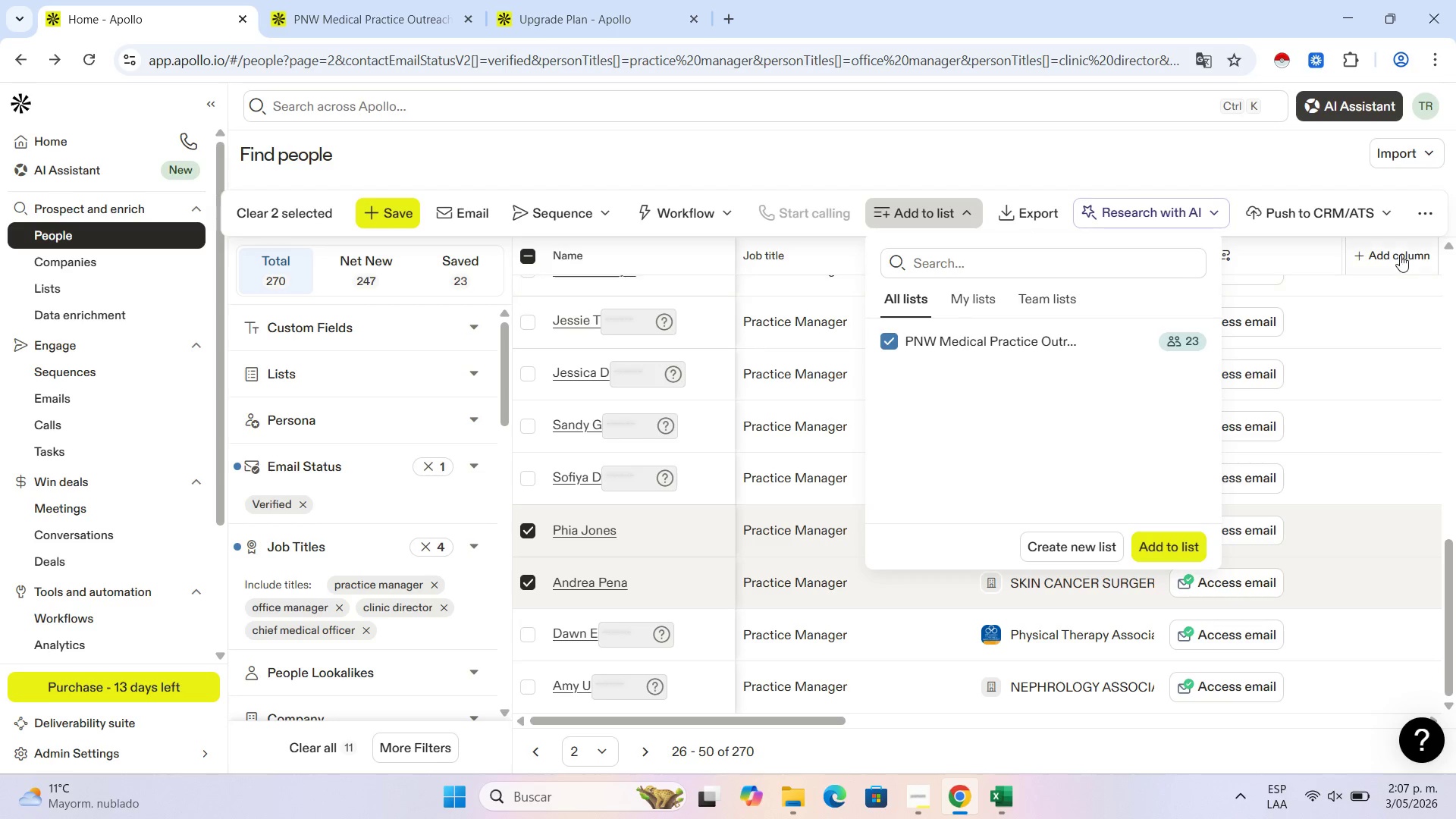 
left_click([1330, 167])
 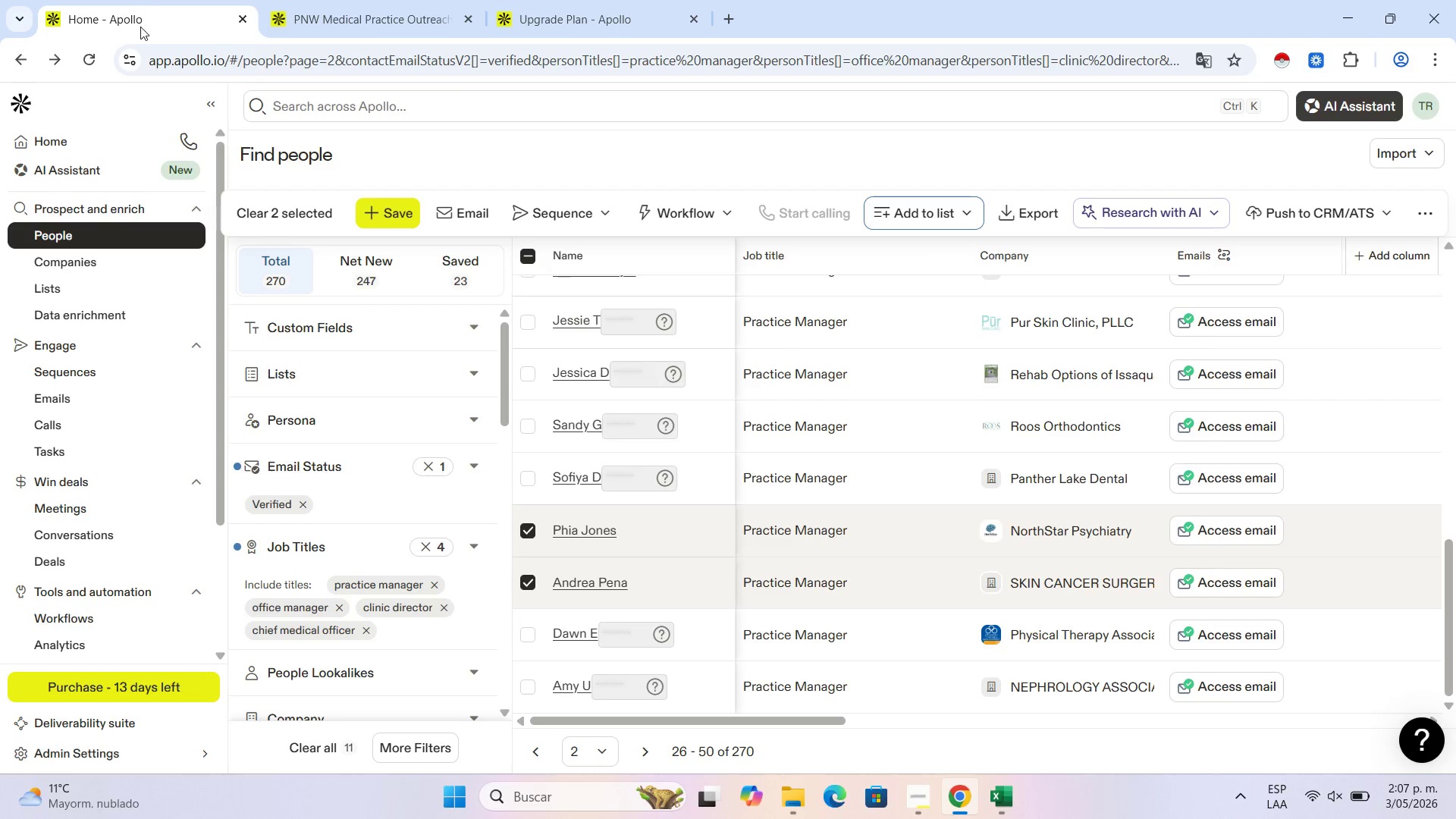 
right_click([140, 27])
 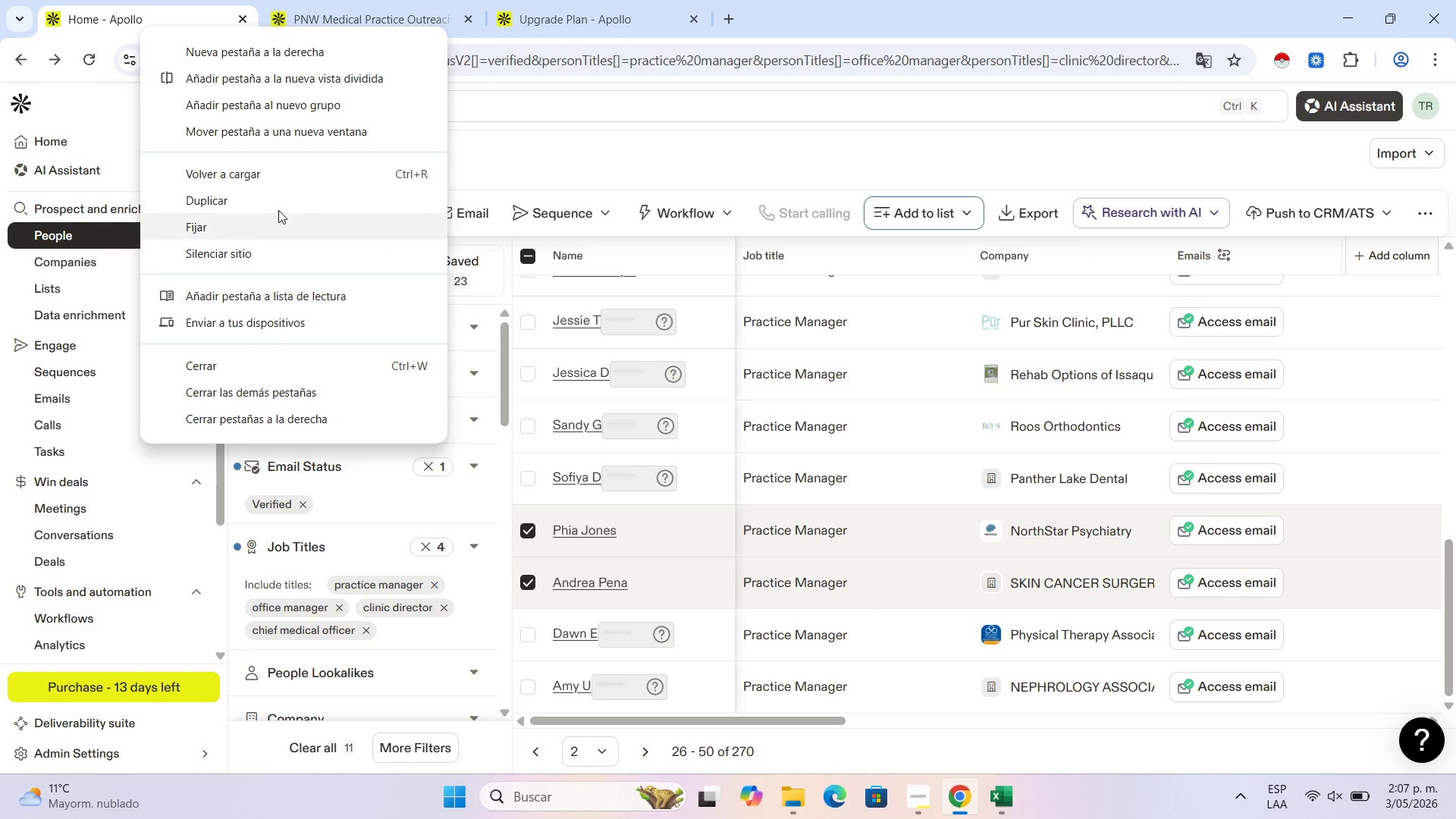 
left_click([330, 0])
 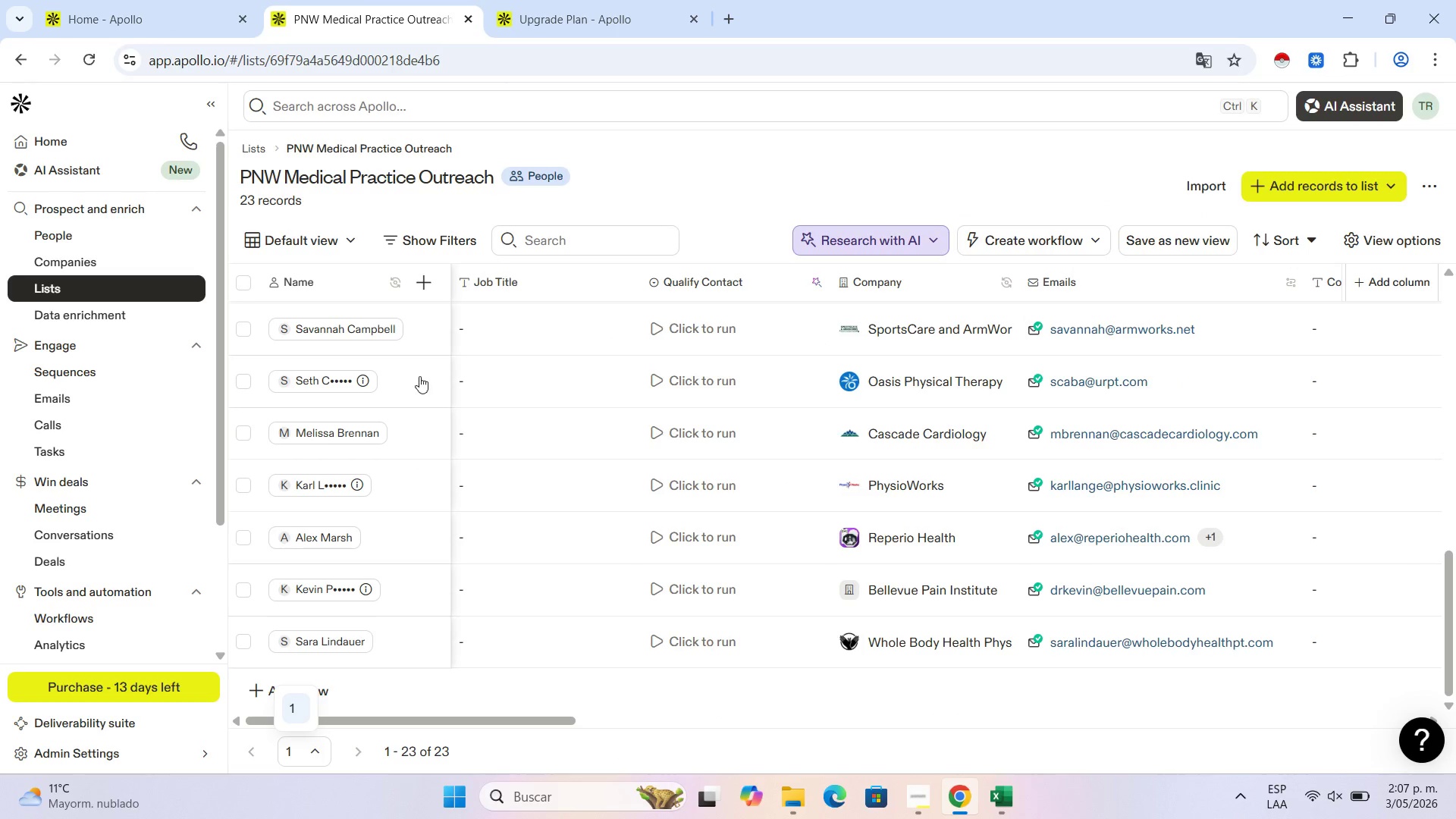 
scroll: coordinate [609, 344], scroll_direction: down, amount: 4.0
 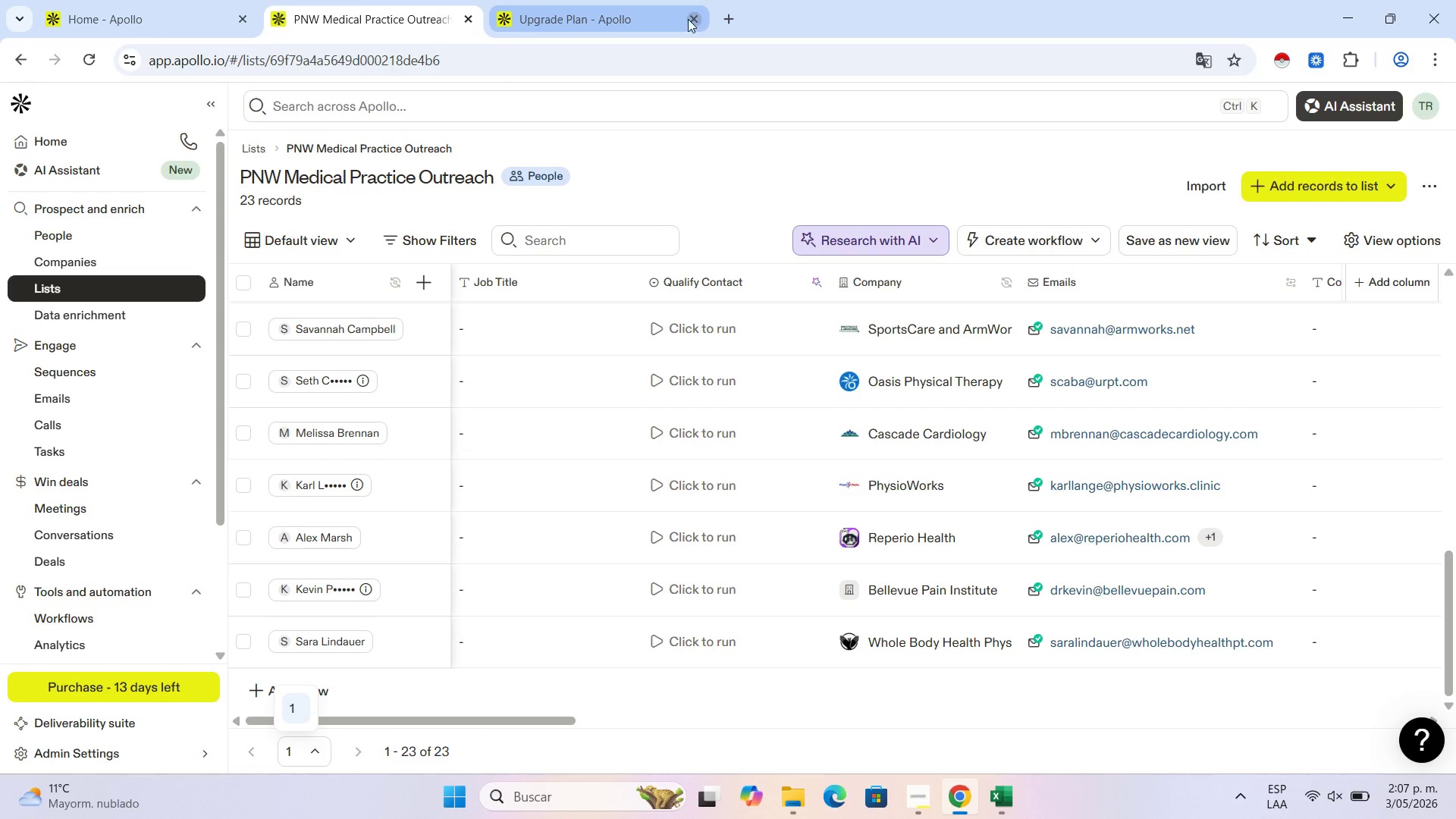 
left_click([688, 19])
 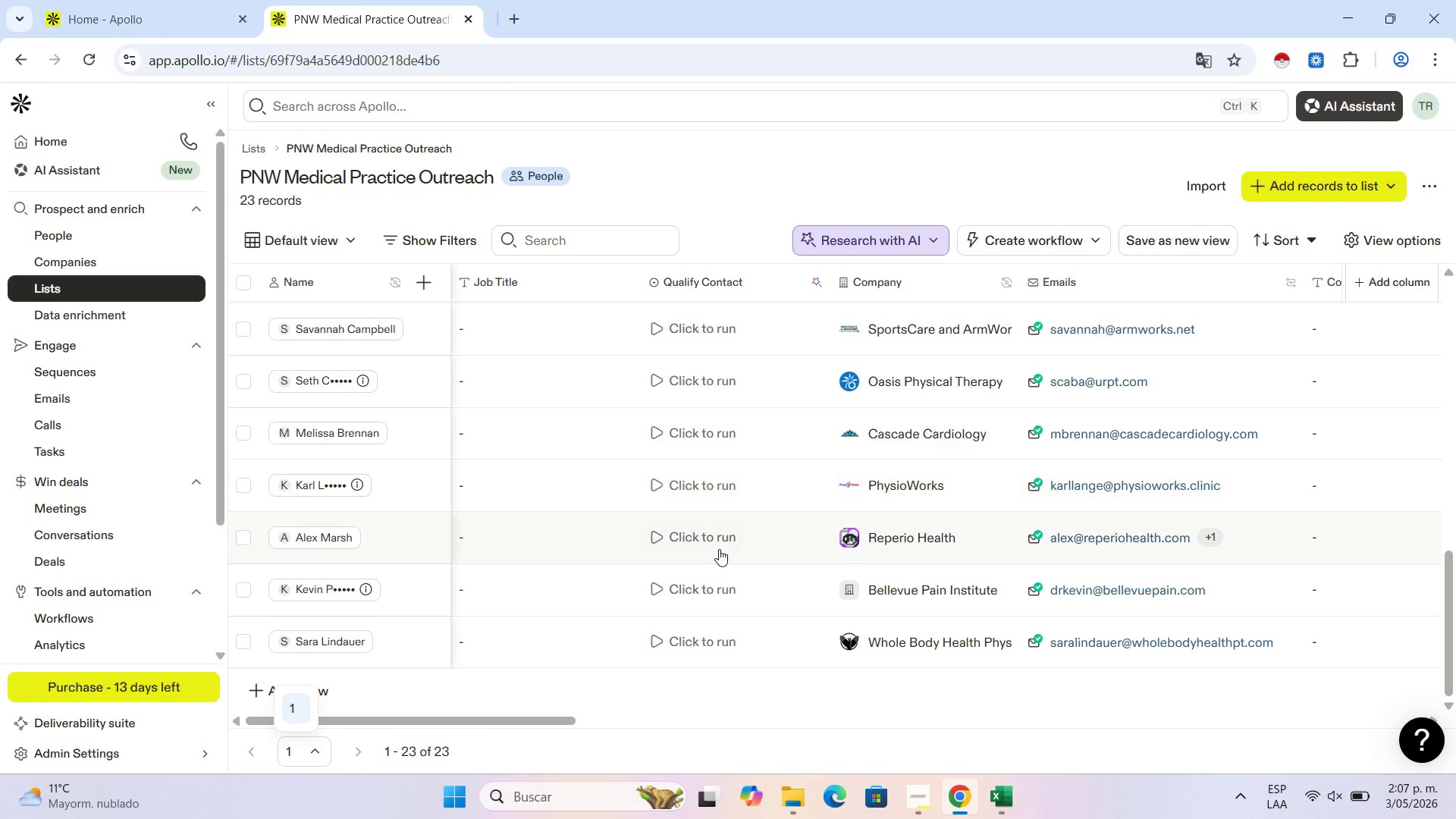 
scroll: coordinate [309, 548], scroll_direction: down, amount: 16.0
 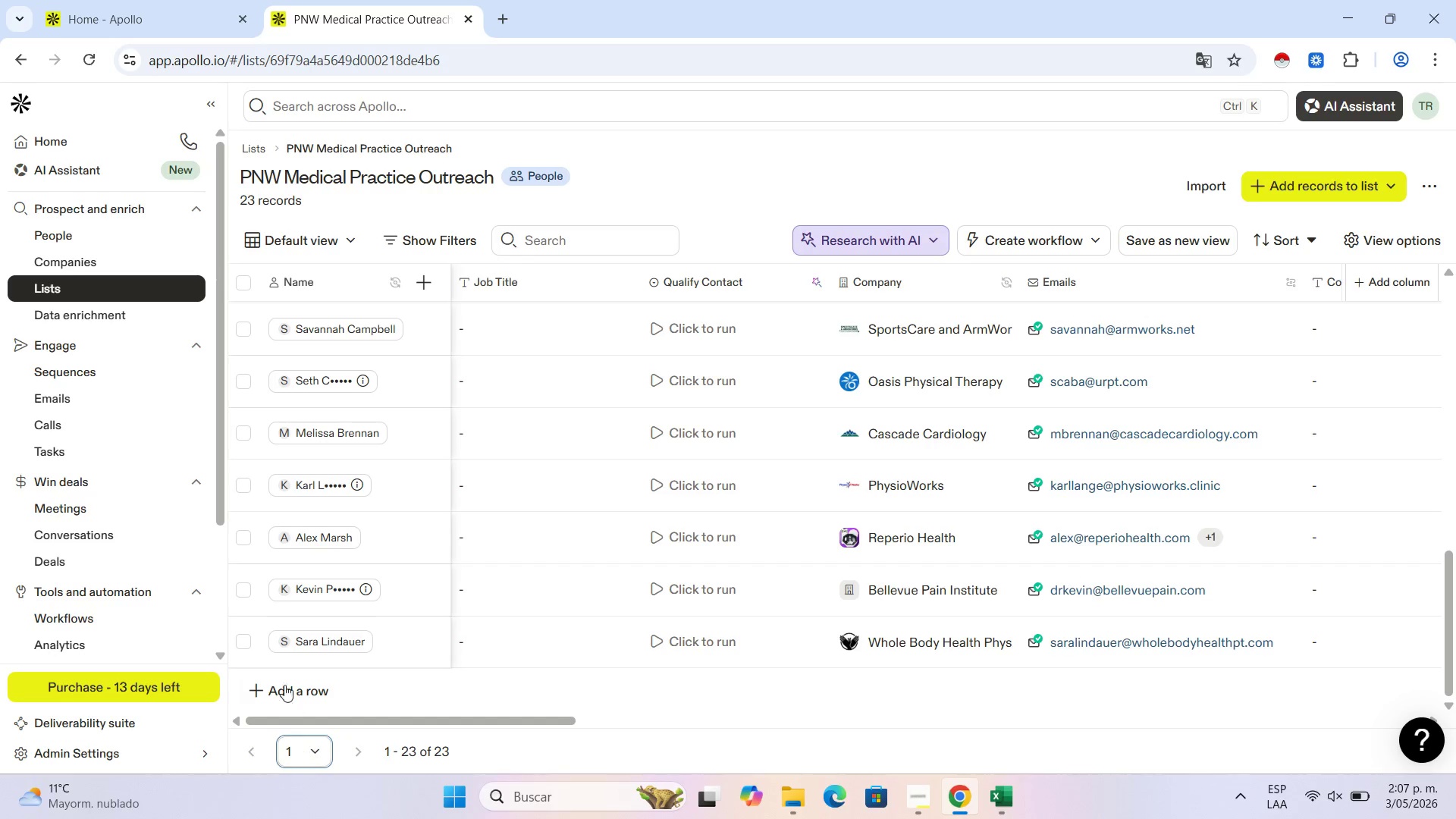 
left_click([305, 701])
 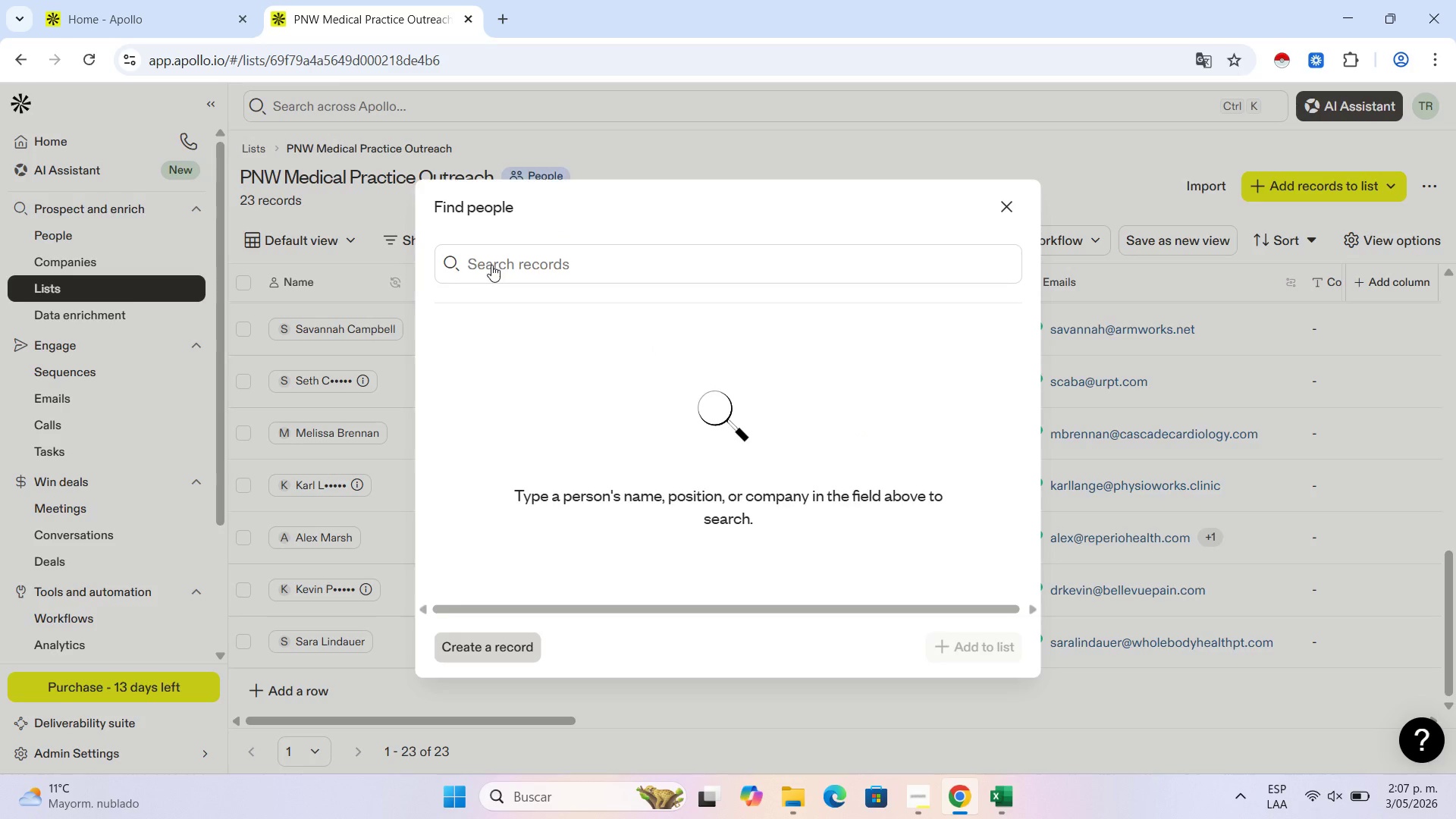 
left_click([558, 253])
 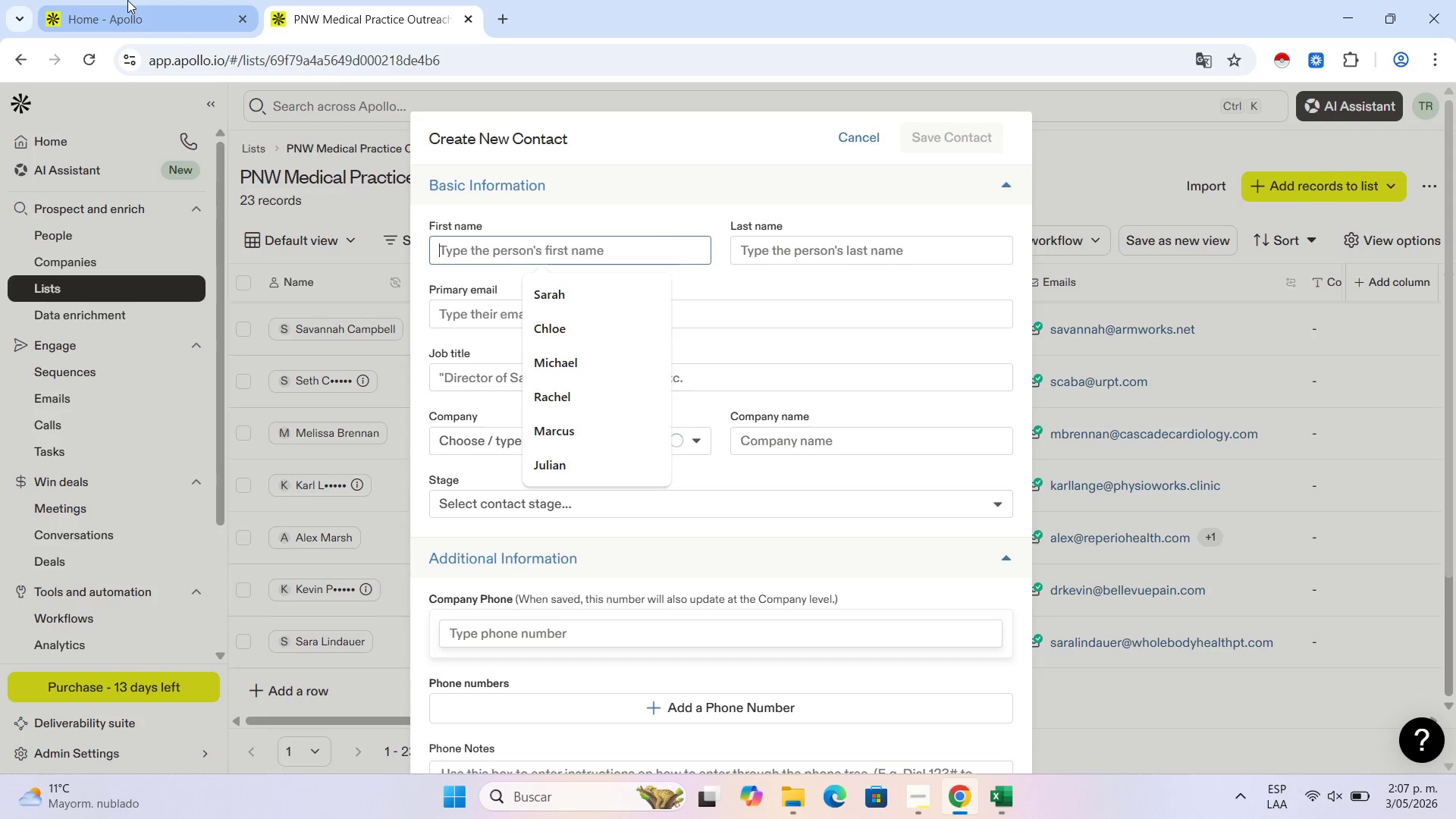 
left_click([127, 0])
 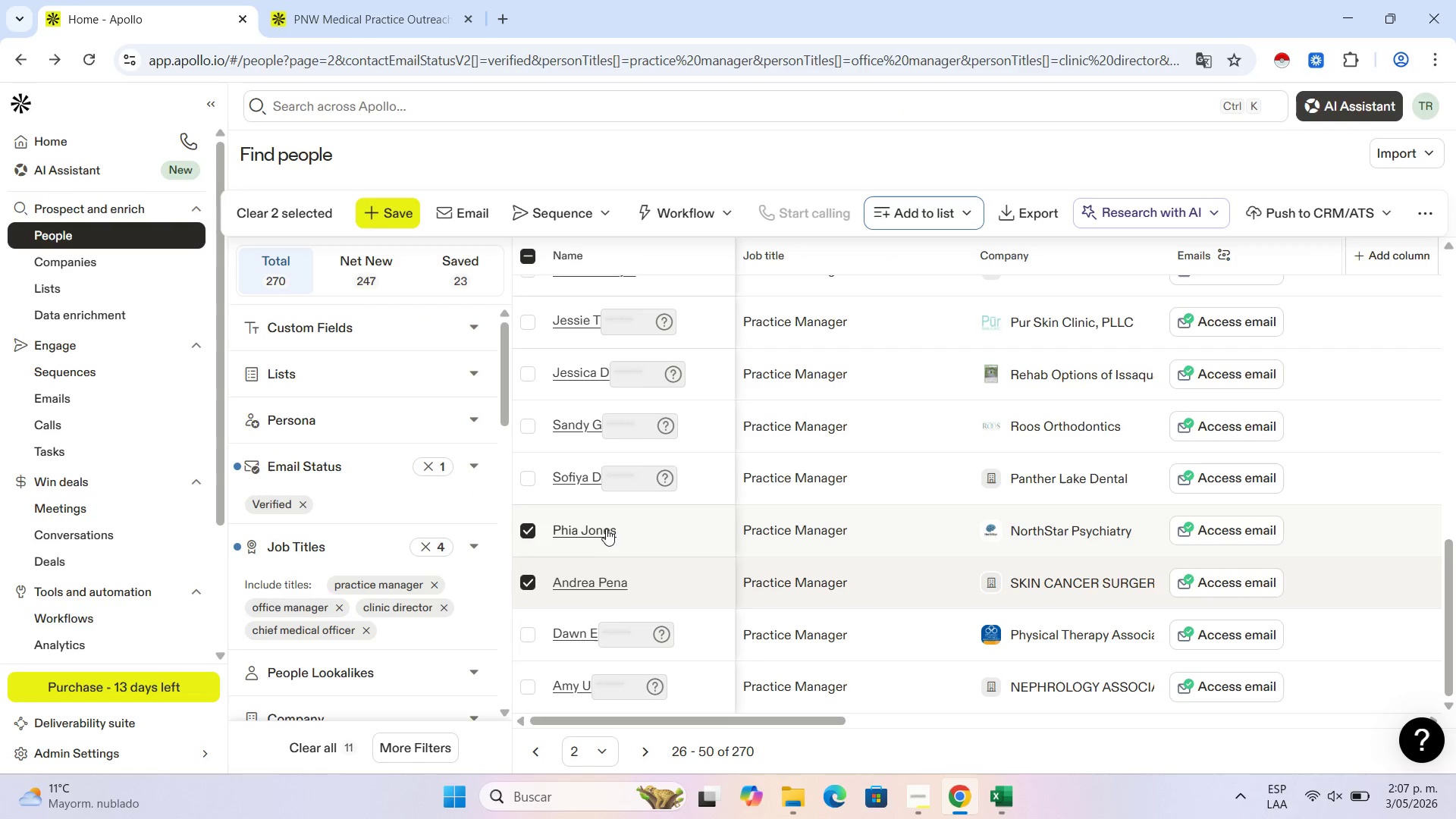 
left_click([600, 527])
 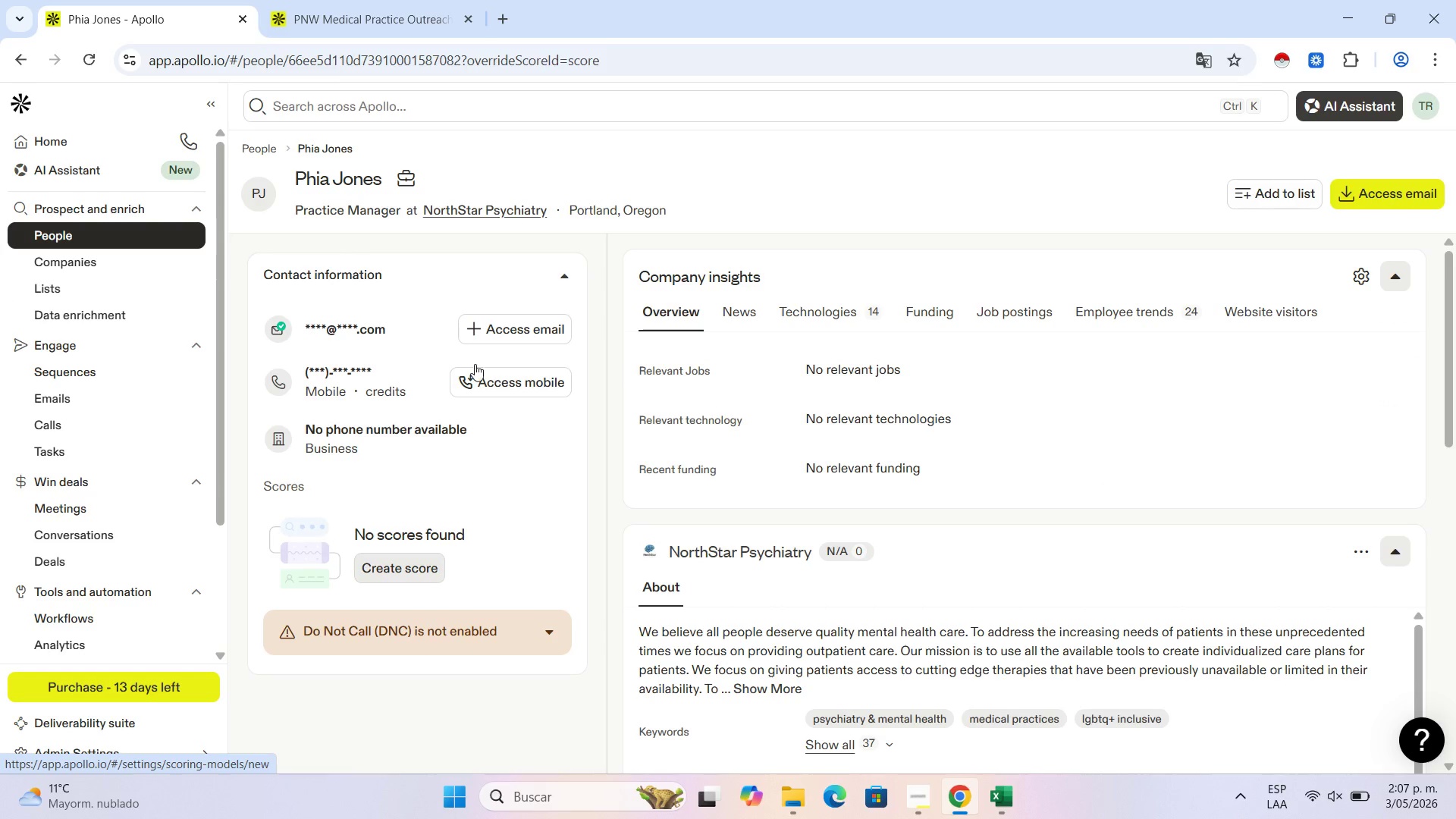 
left_click_drag(start_coordinate=[388, 172], to_coordinate=[299, 180])
 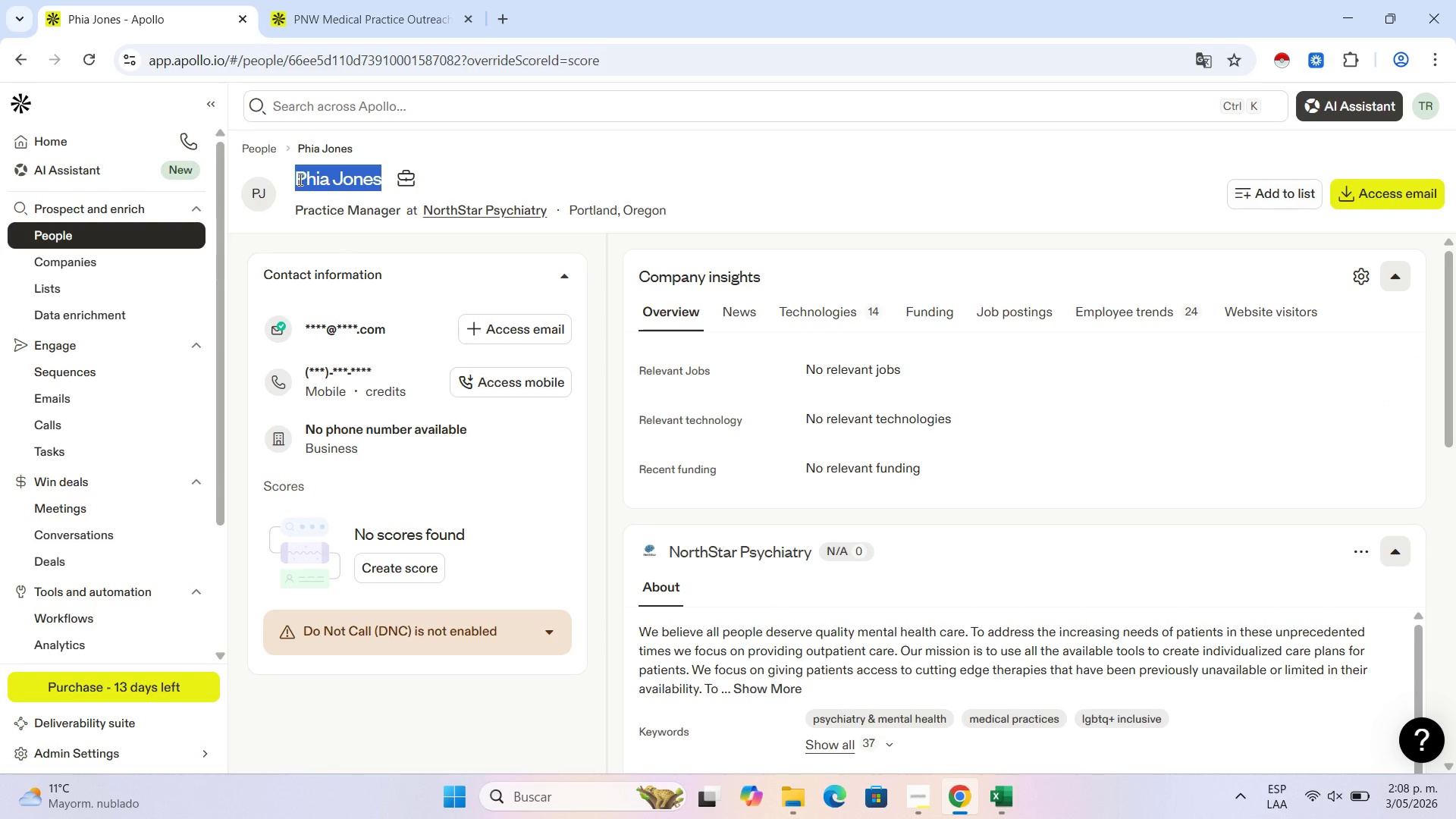 
key(Control+C)
 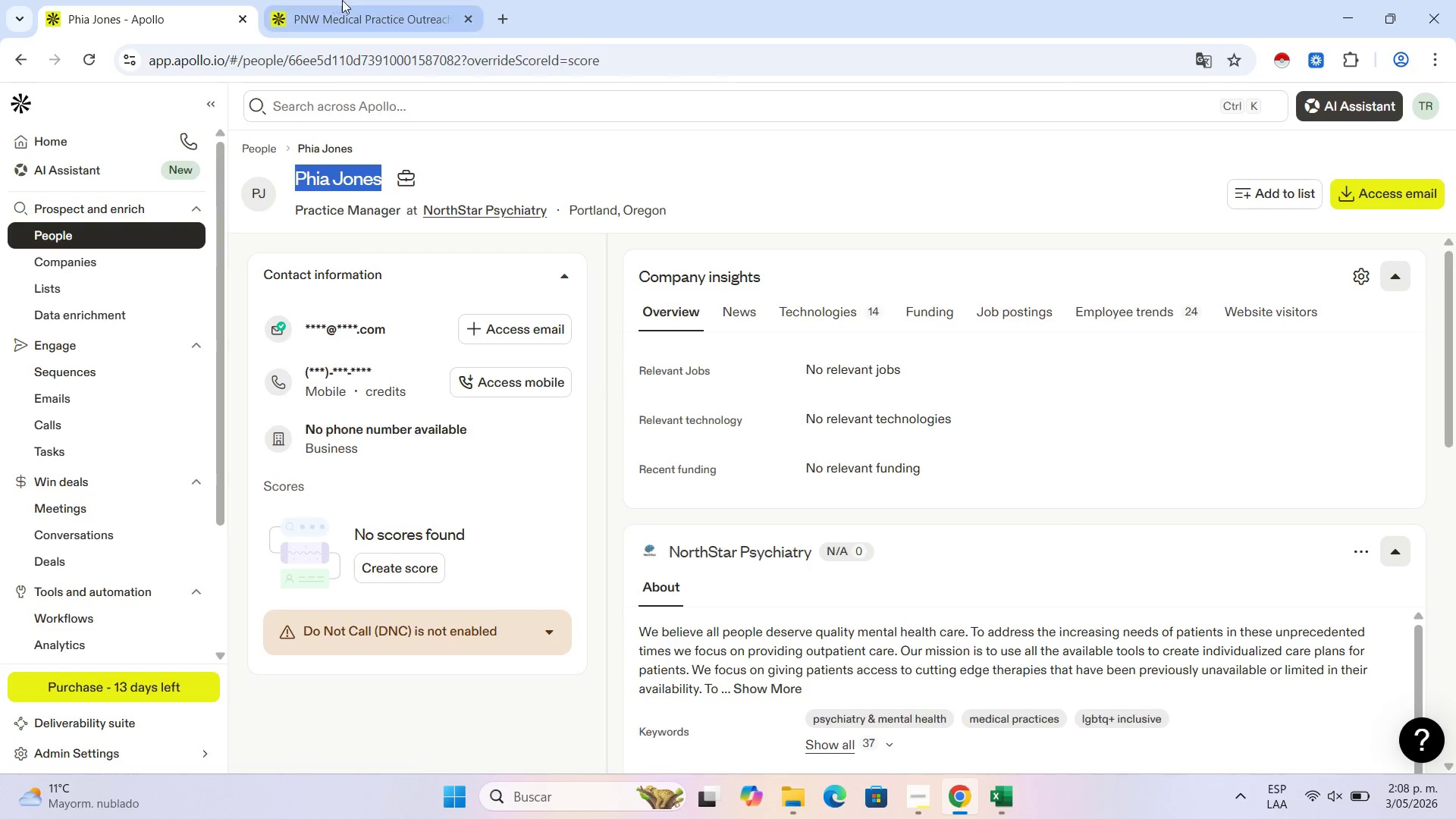 
left_click([342, 0])
 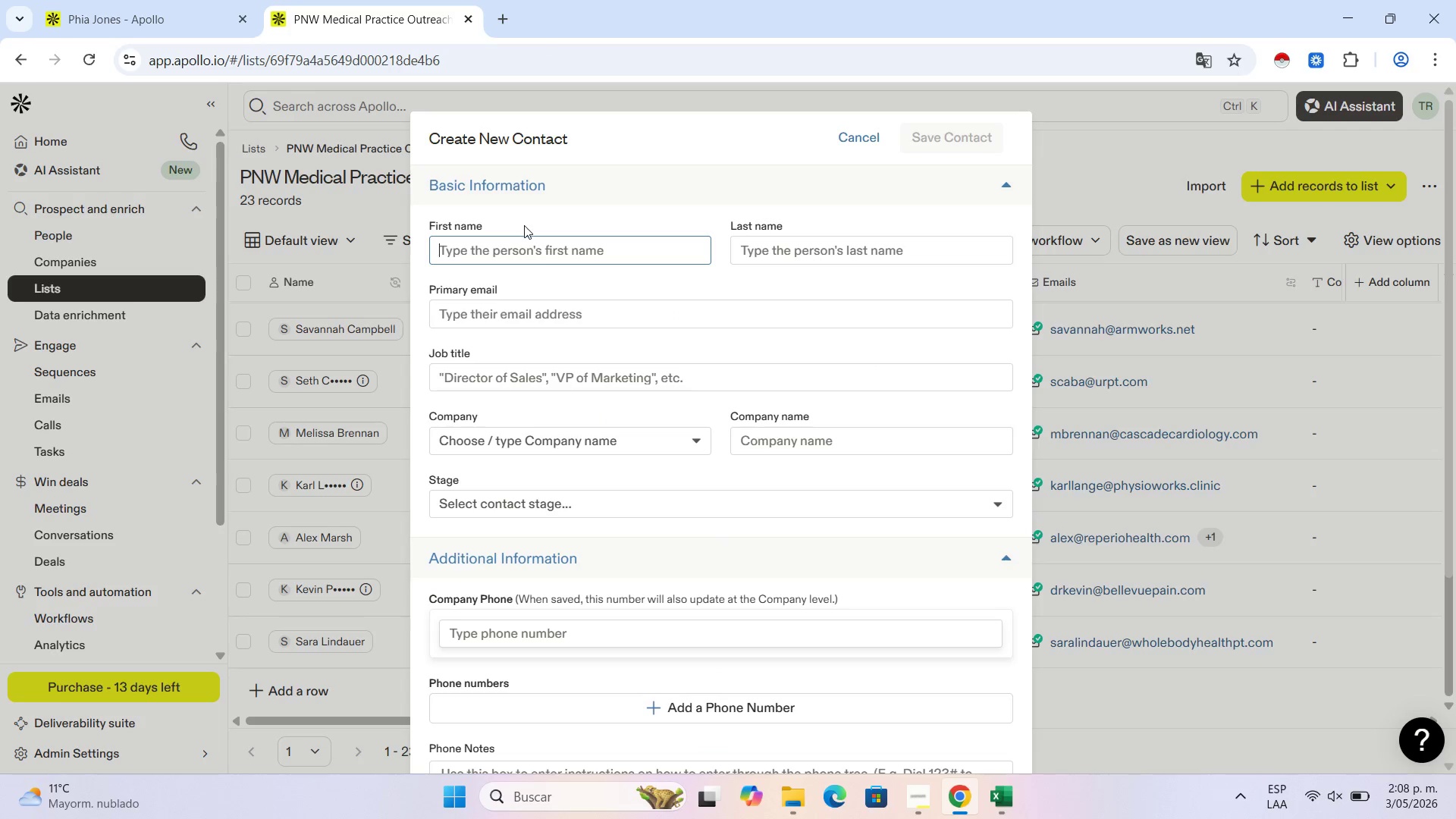 
double_click([530, 246])
 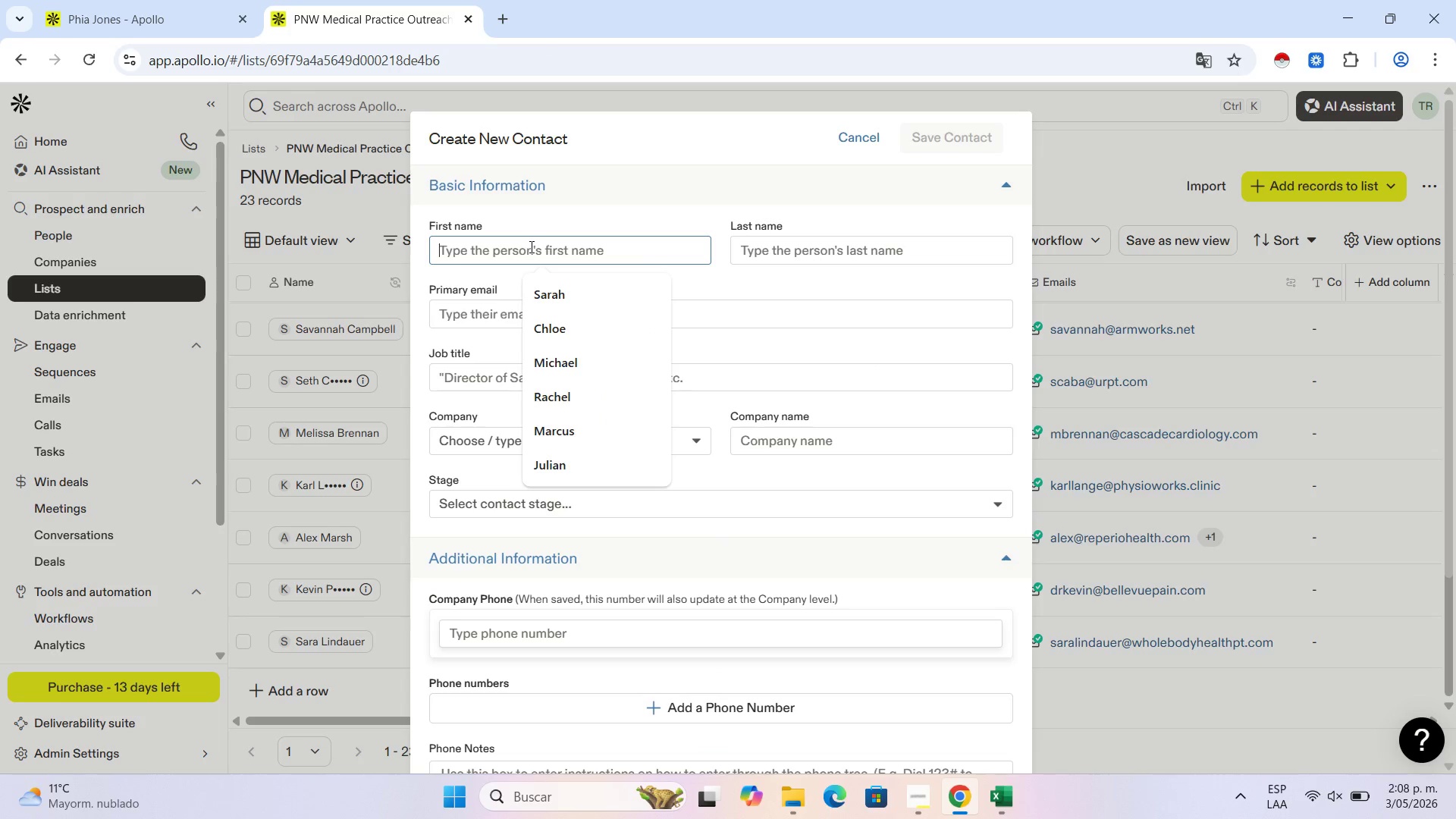 
key(Control+V)
 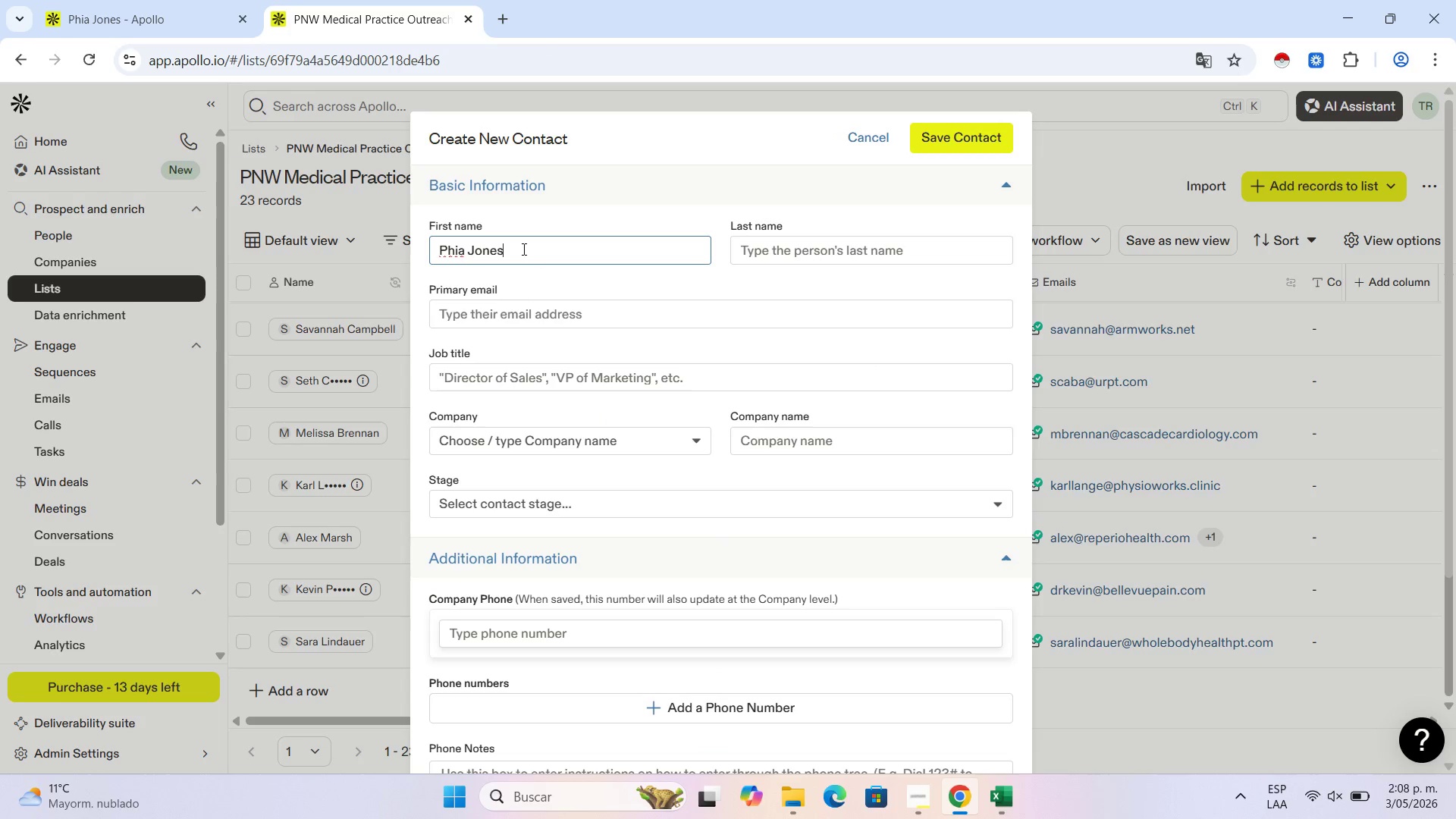 
left_click_drag(start_coordinate=[531, 246], to_coordinate=[462, 253])
 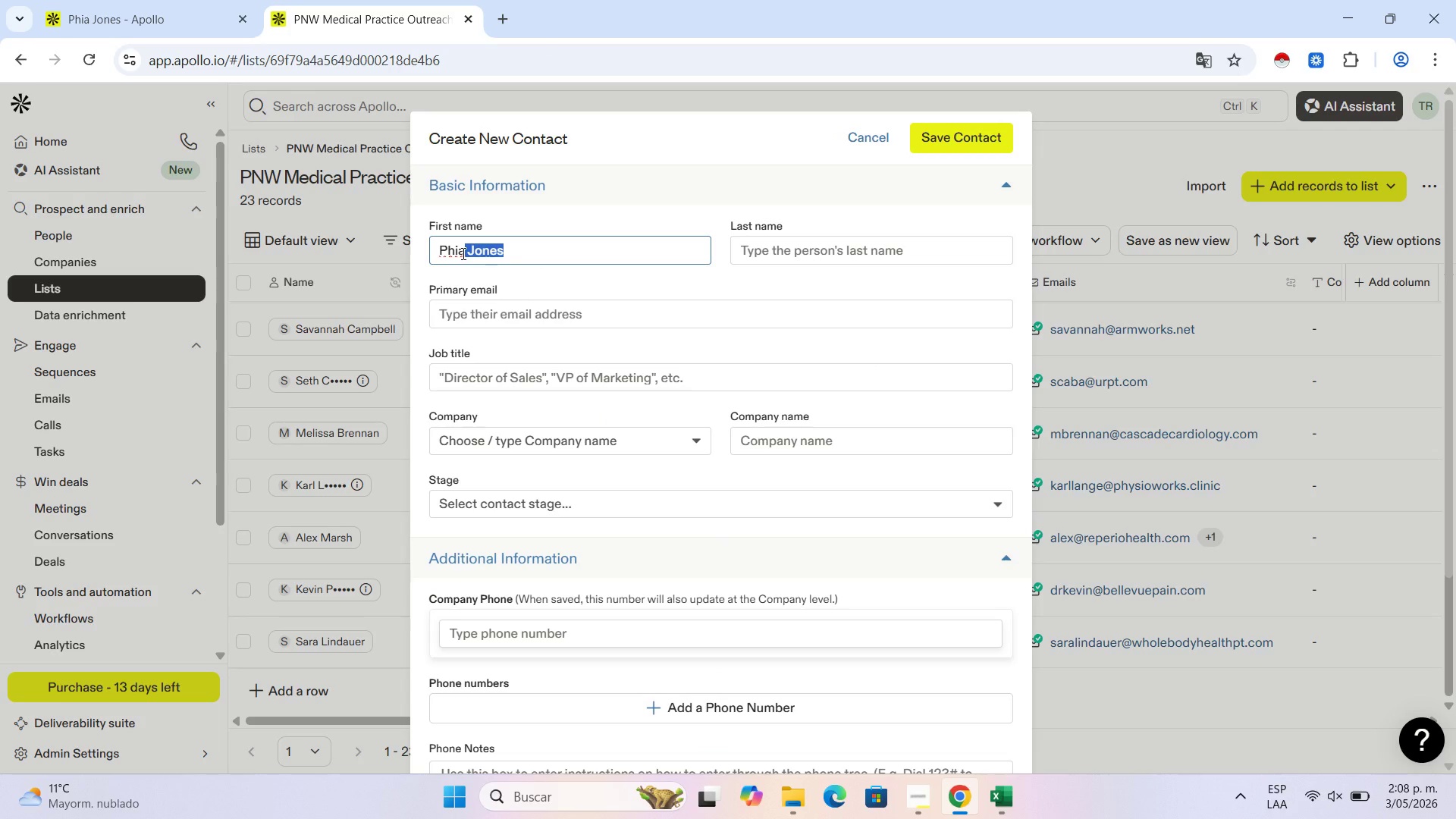 
key(Control+X)
 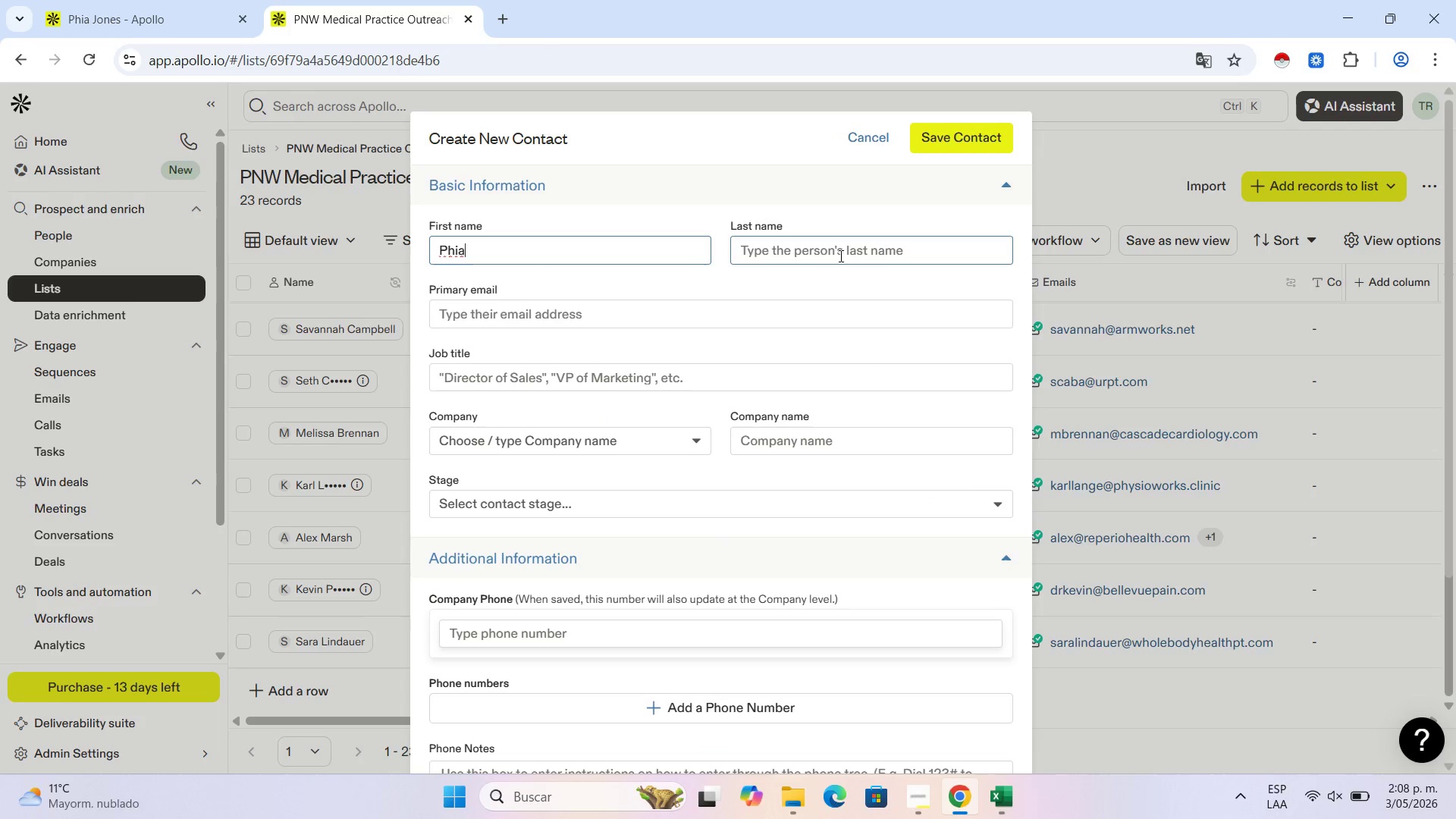 
left_click([839, 251])
 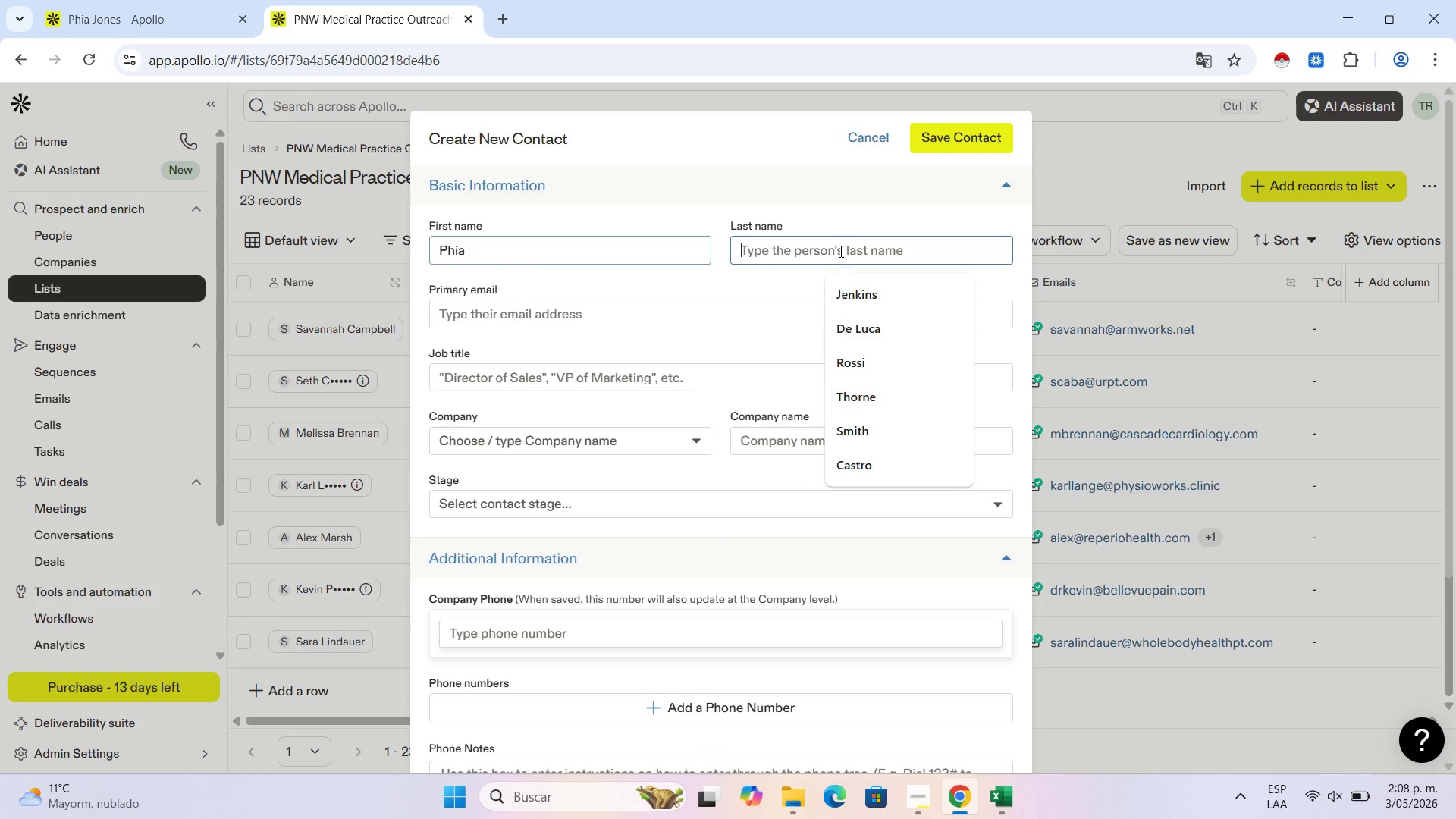 
key(Control+V)
 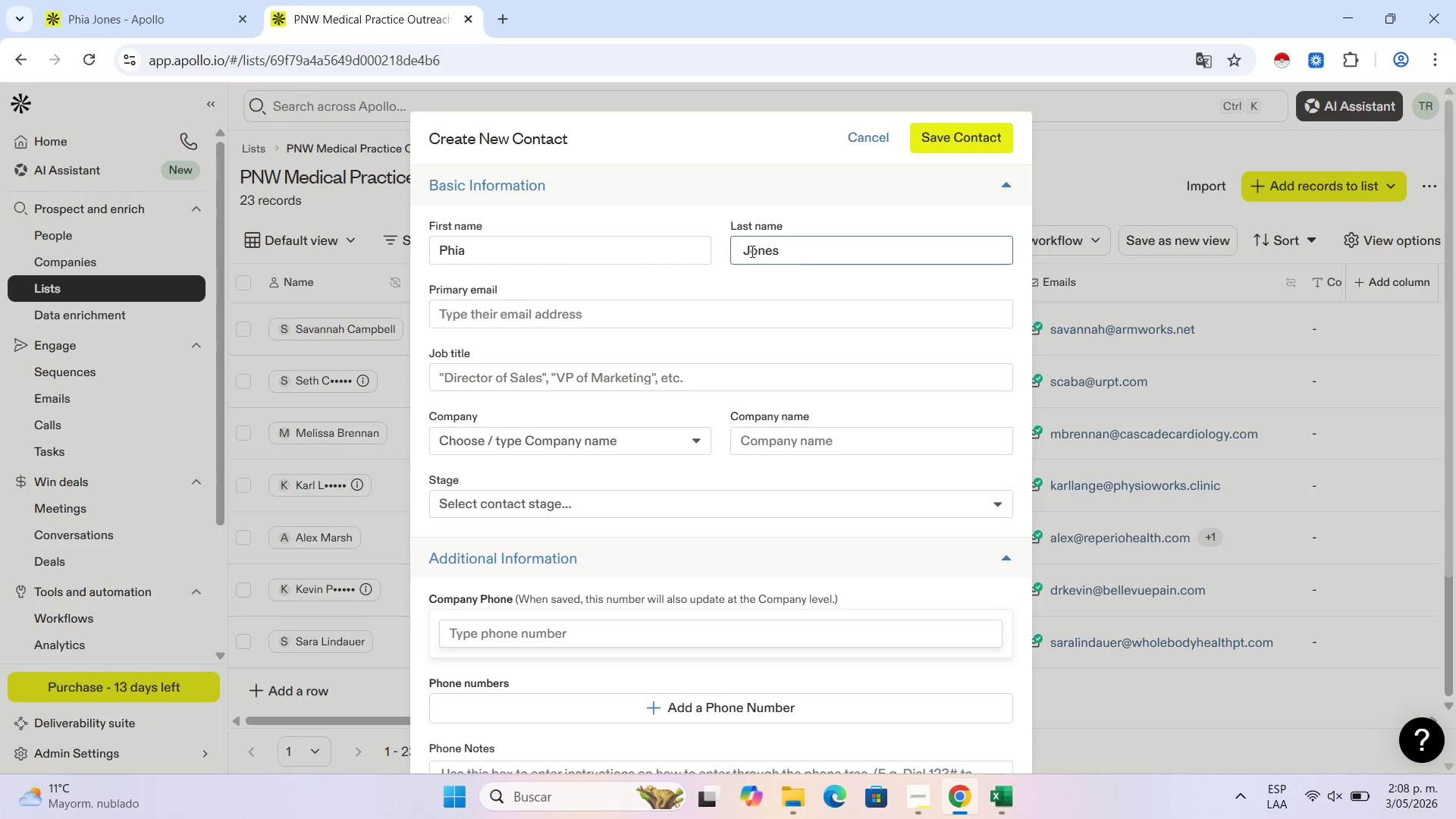 
left_click([747, 253])
 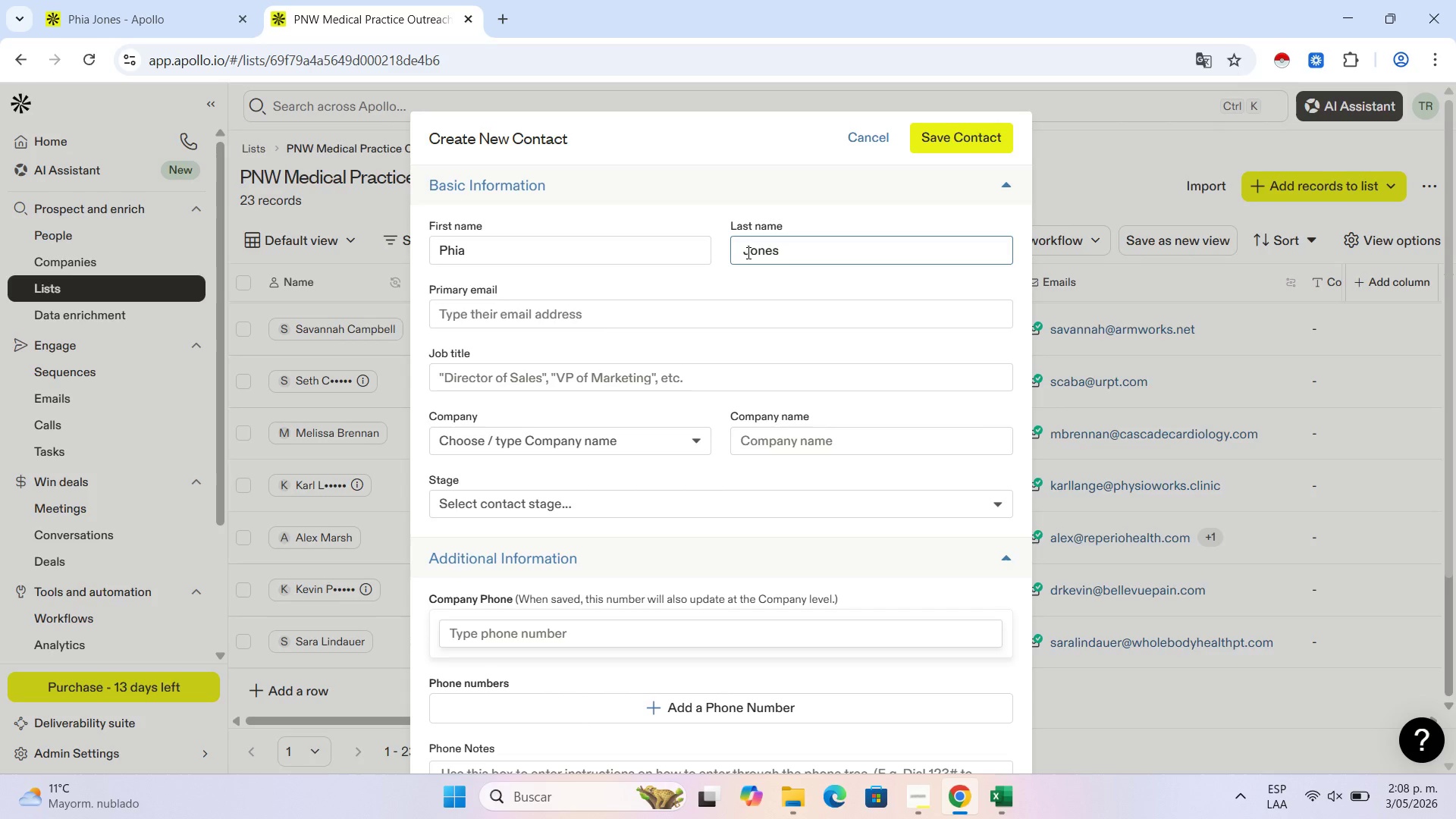 
key(ArrowLeft)
 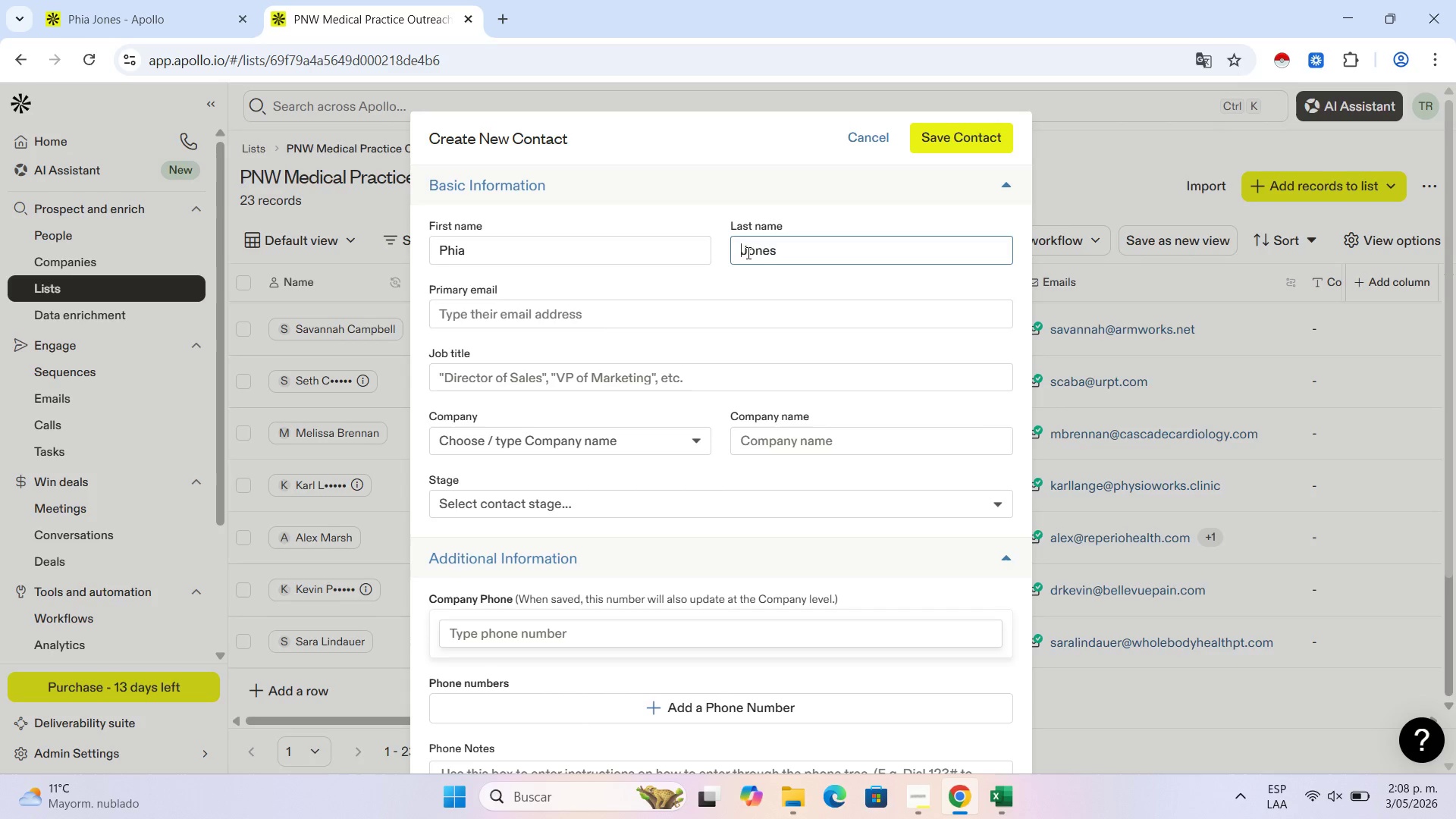 
key(Backspace)